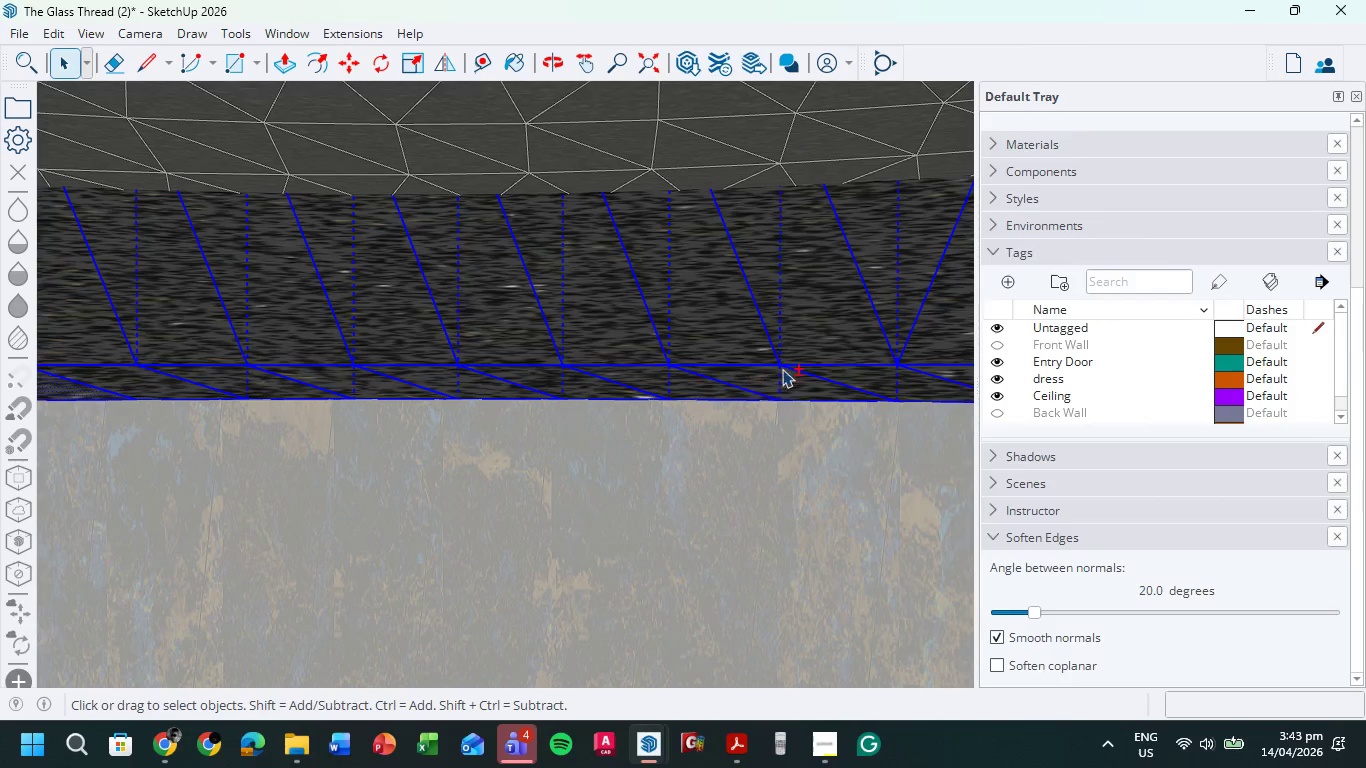 
scroll: coordinate [801, 363], scroll_direction: down, amount: 3.0
 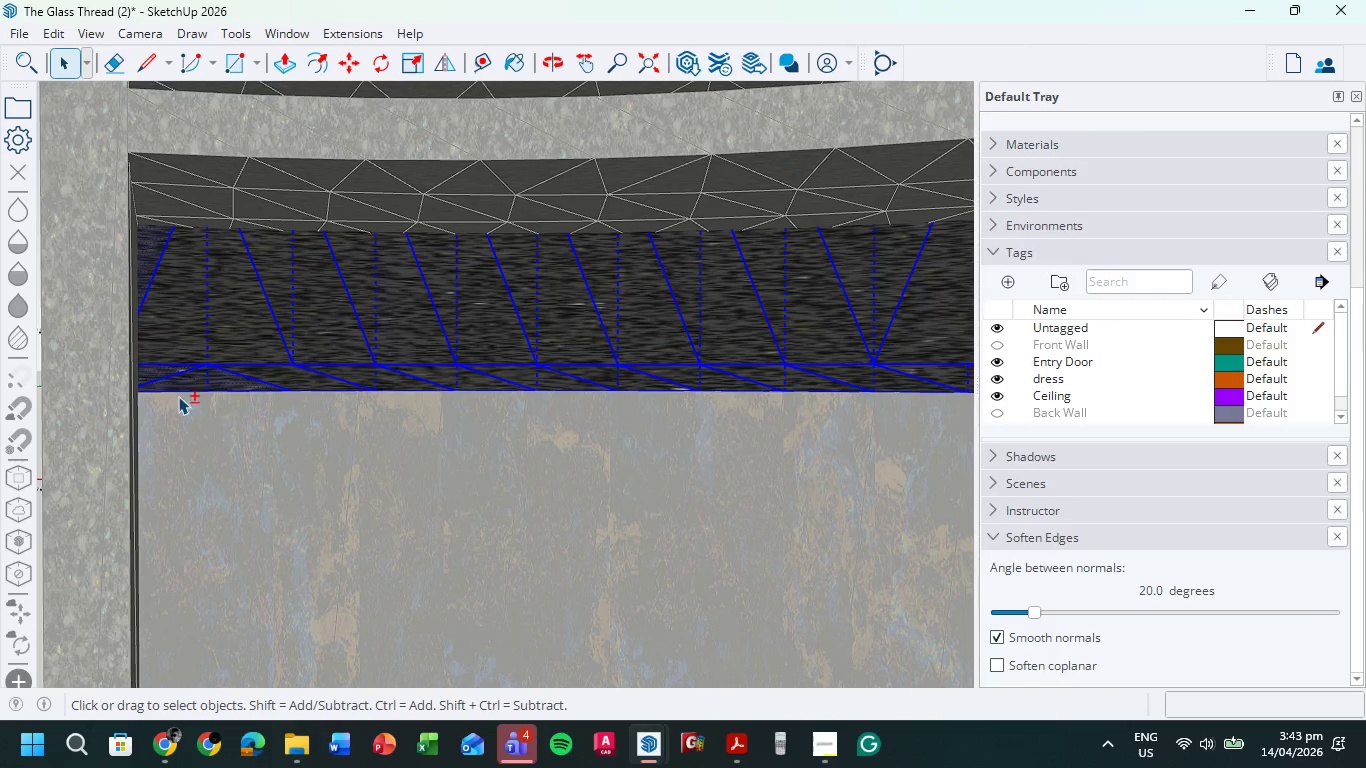 
scroll: coordinate [156, 373], scroll_direction: up, amount: 4.0
 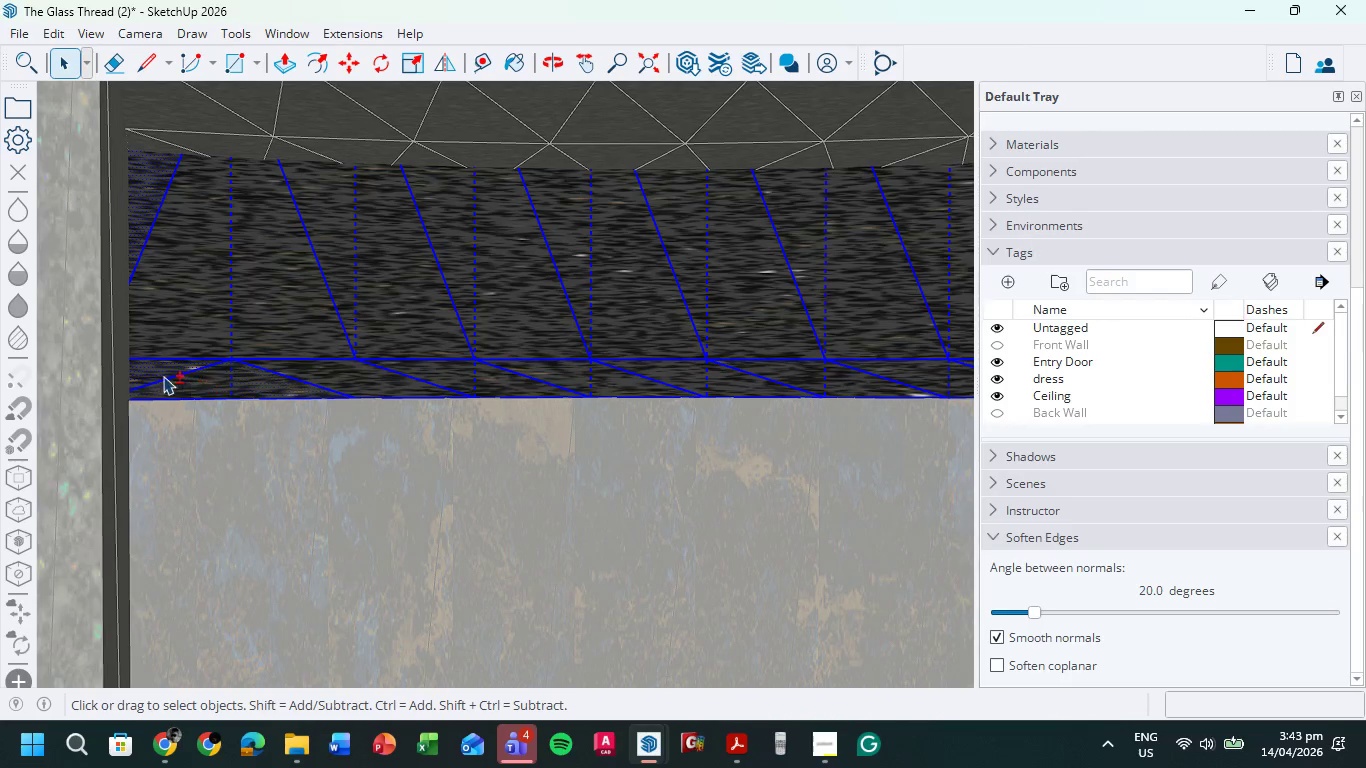 
double_click([154, 373])
 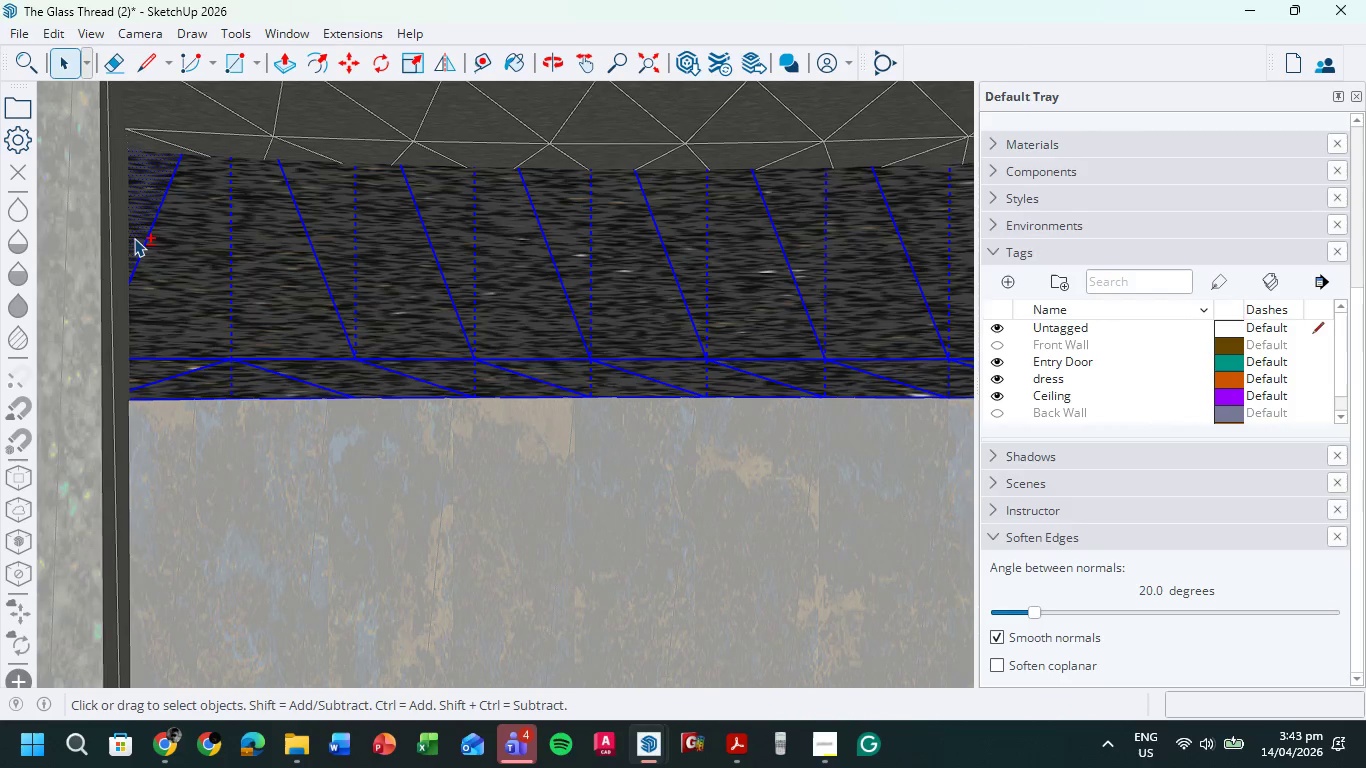 
left_click([136, 235])
 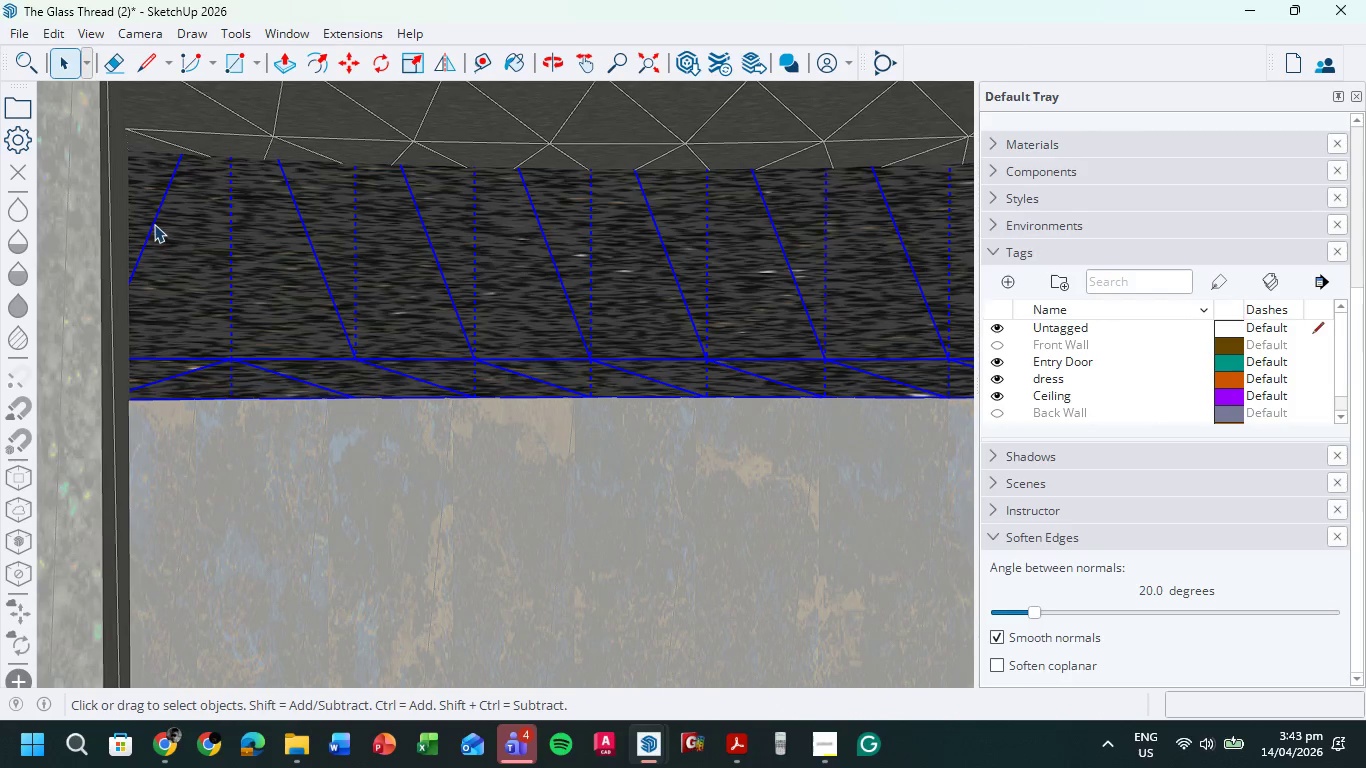 
right_click([154, 223])
 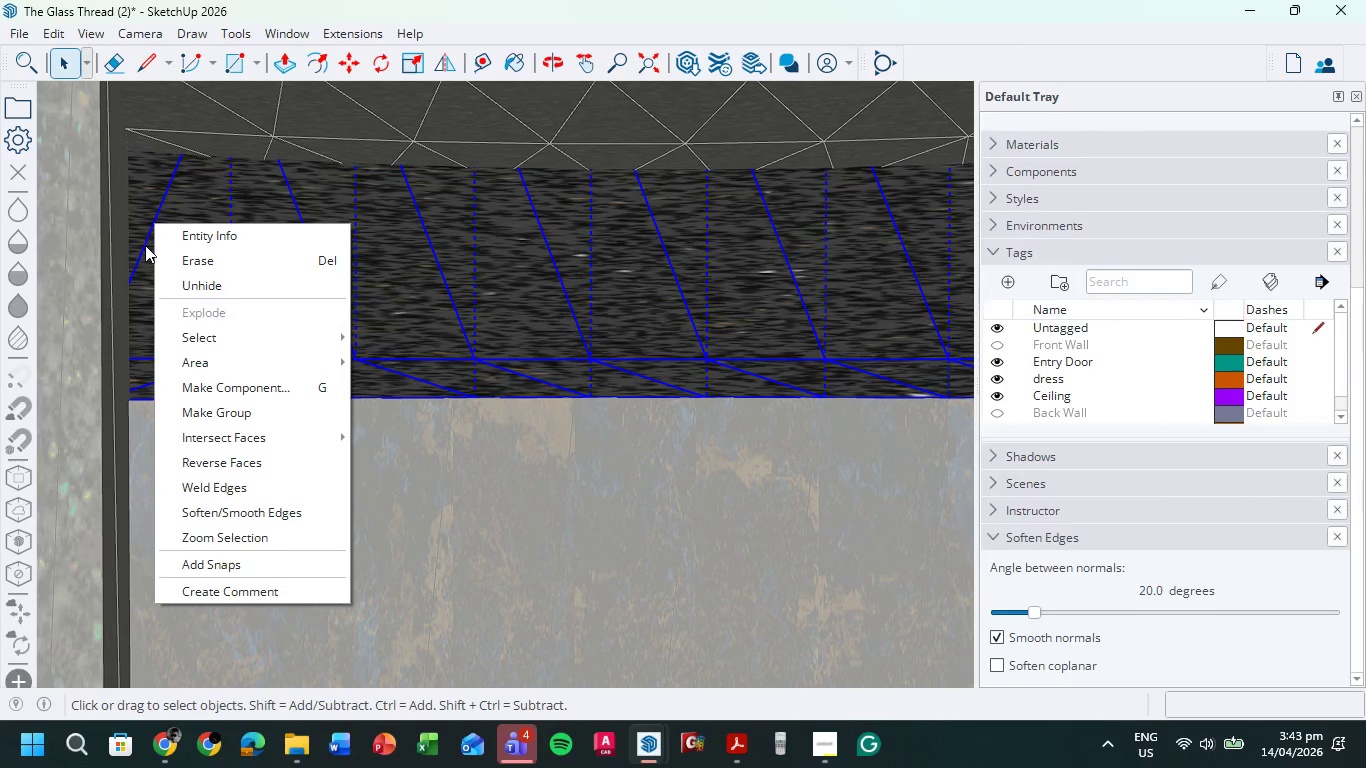 
hold_key(key=ShiftLeft, duration=14.92)
right_click([145, 245])
 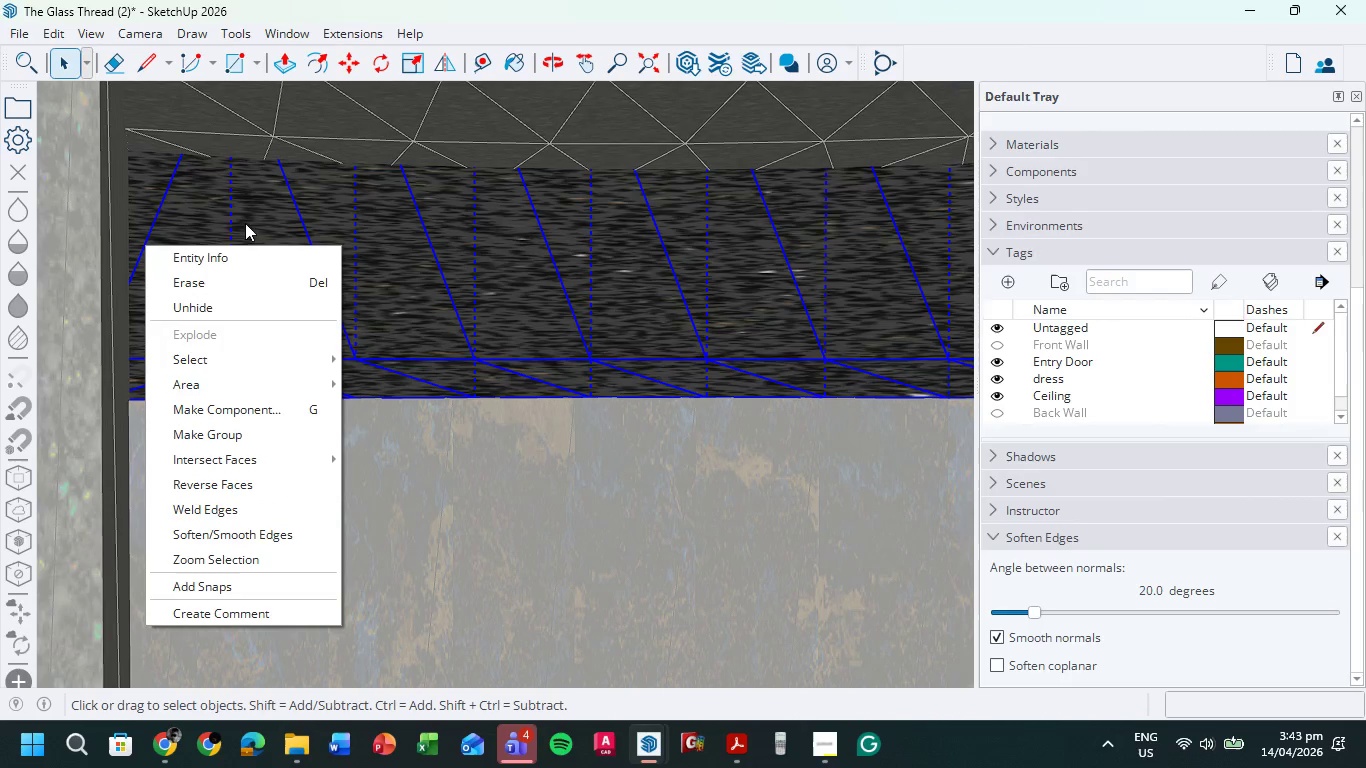 
left_click([229, 219])
 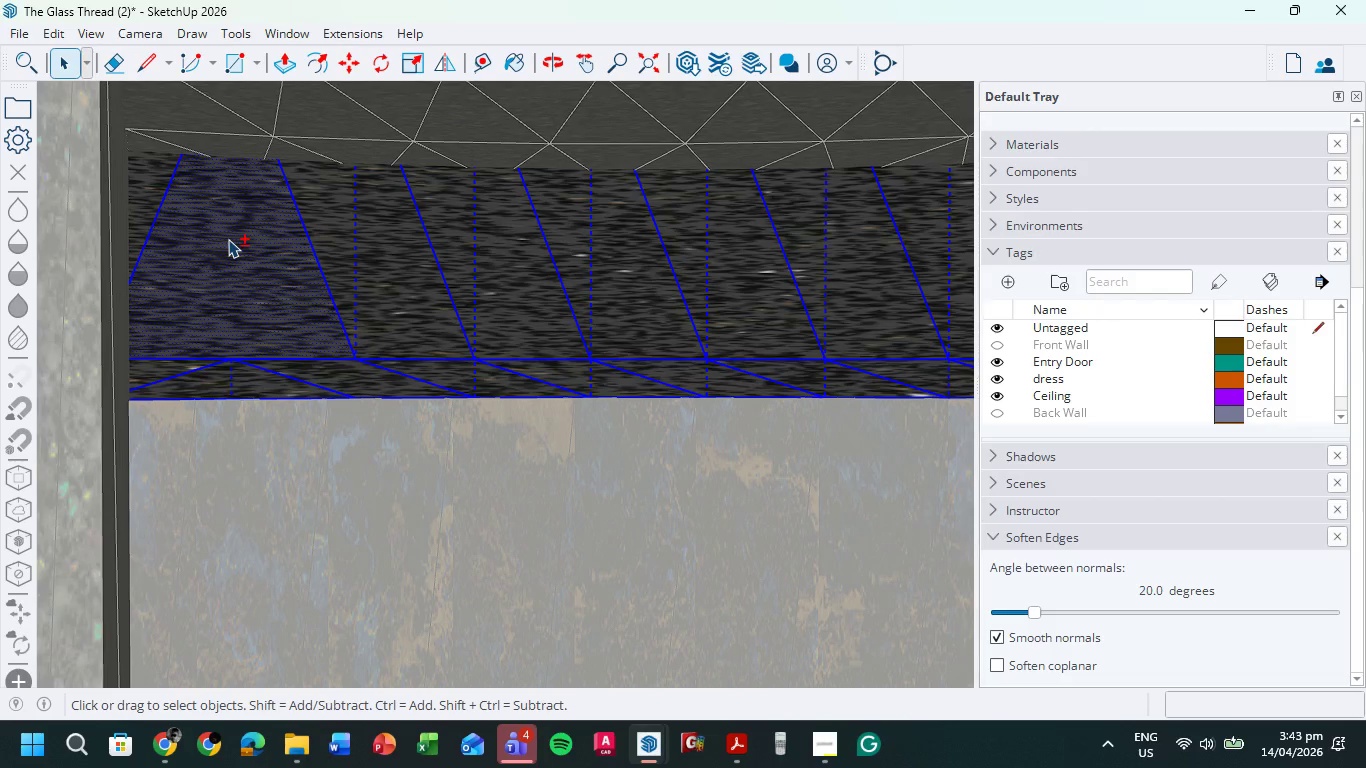 
left_click([228, 239])
 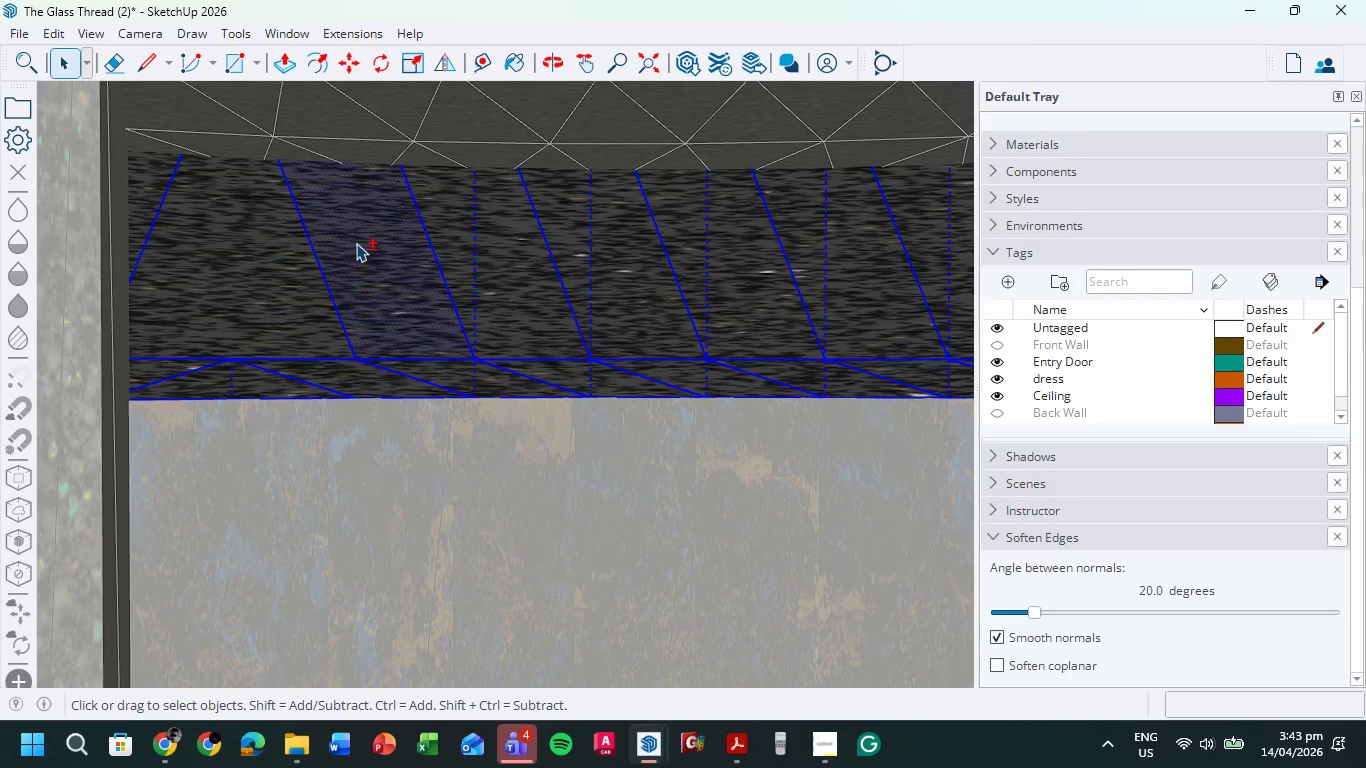 
double_click([357, 243])
 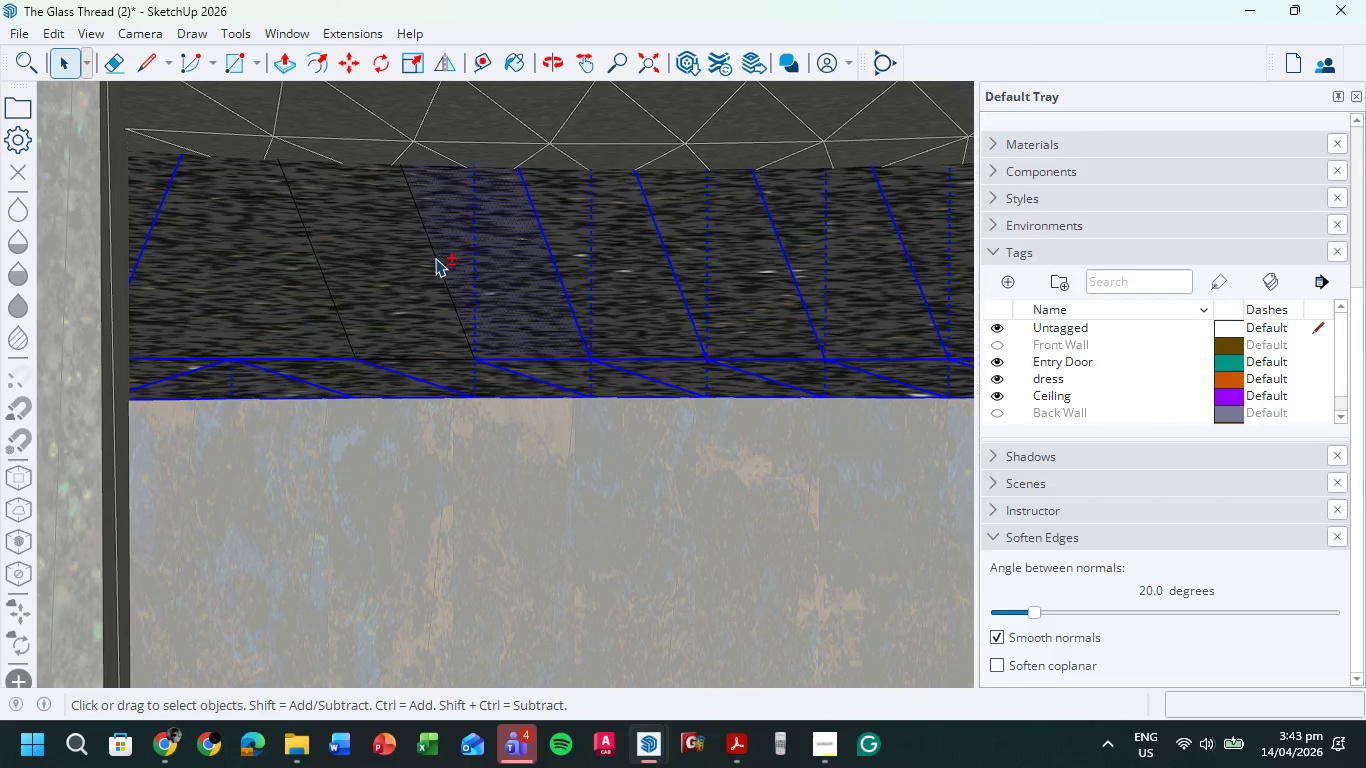 
left_click([452, 256])
 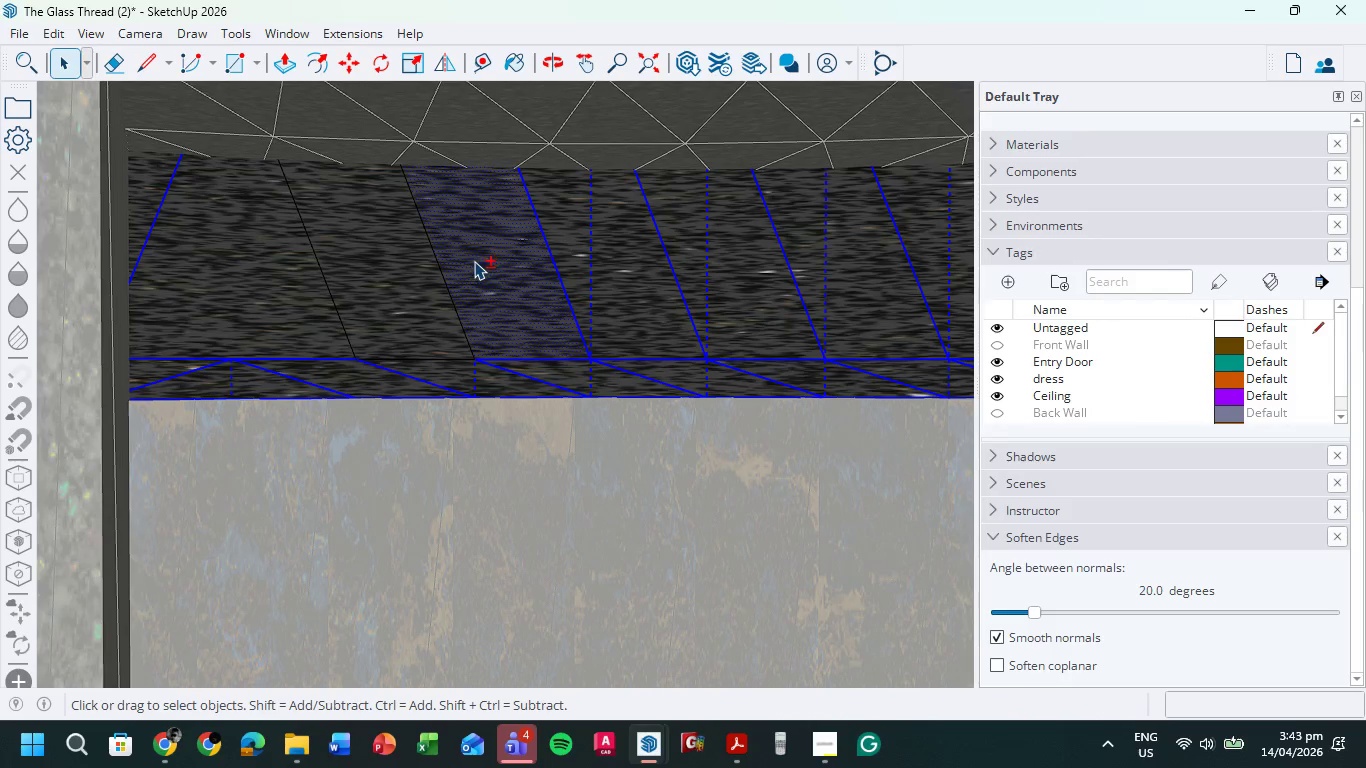 
left_click([468, 265])
 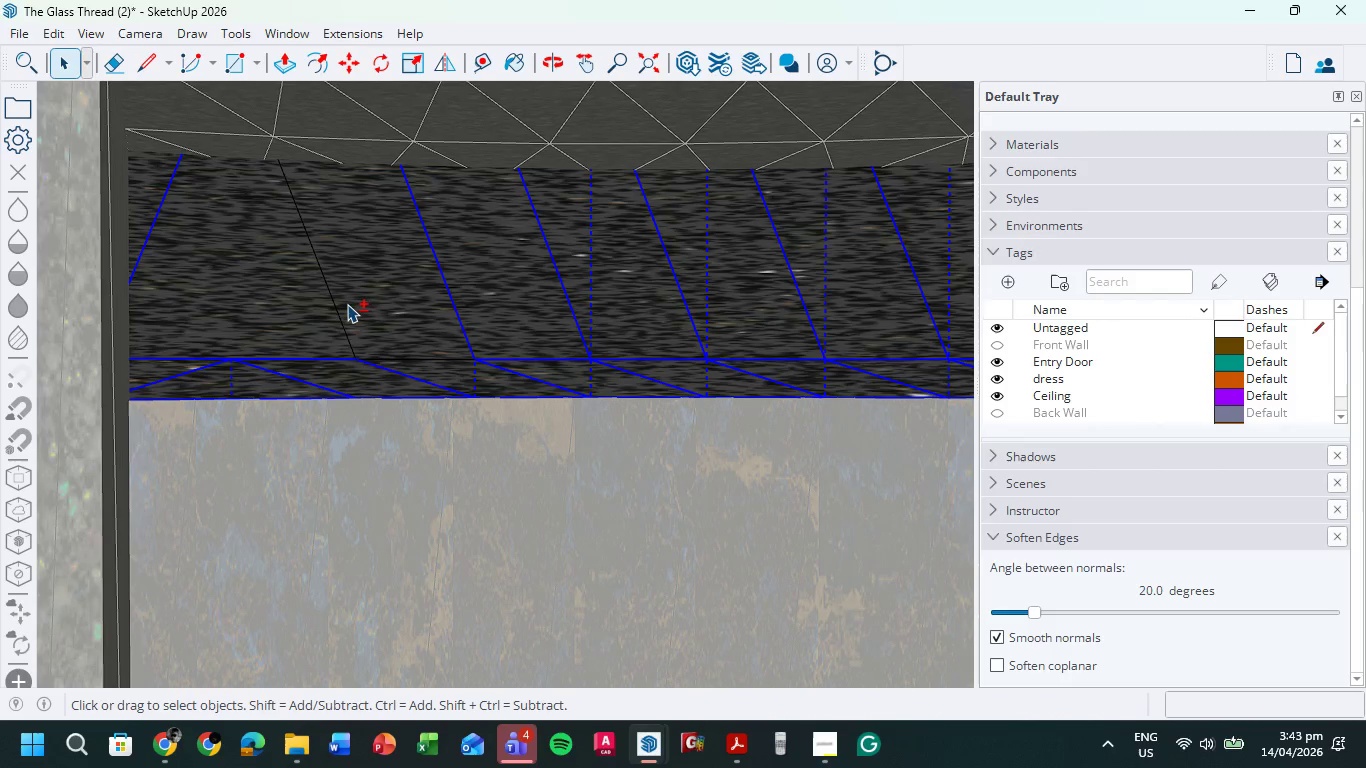 
left_click([341, 304])
 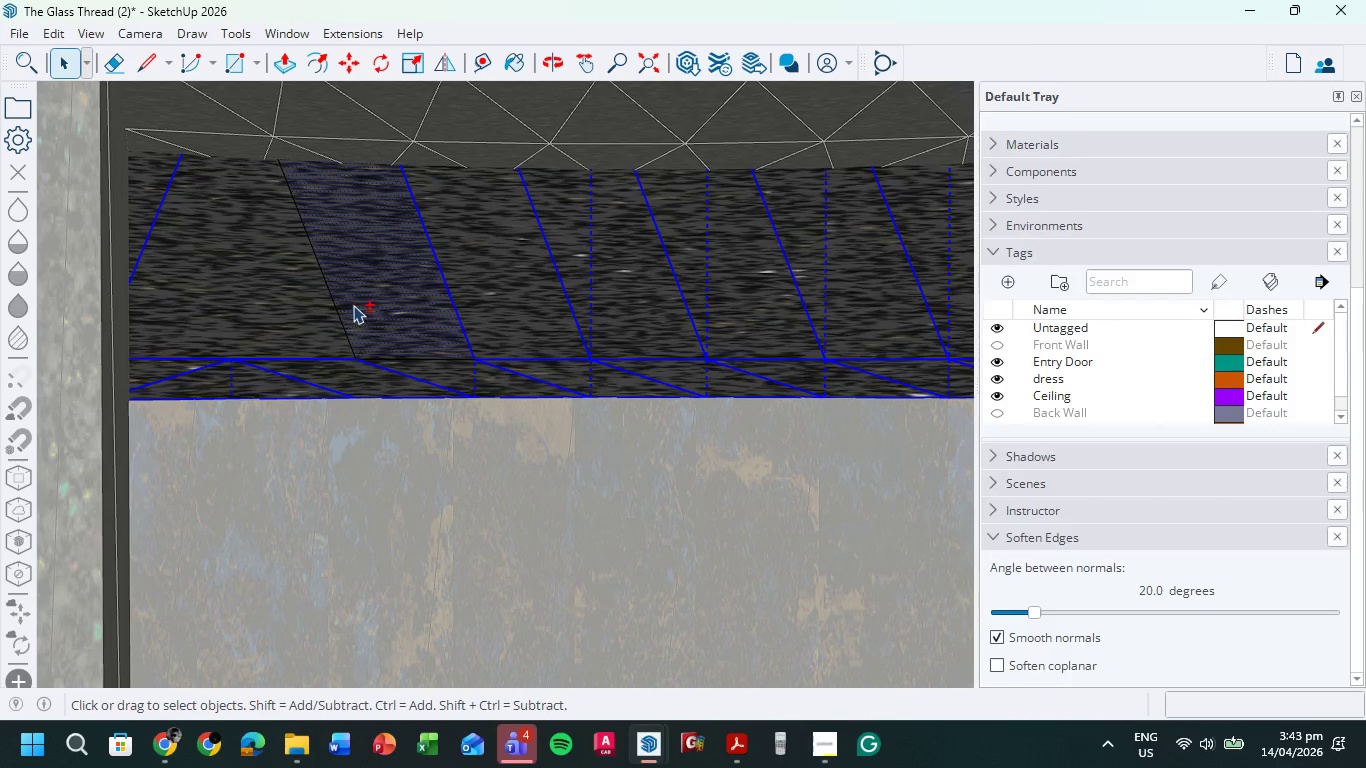 
left_click([365, 303])
 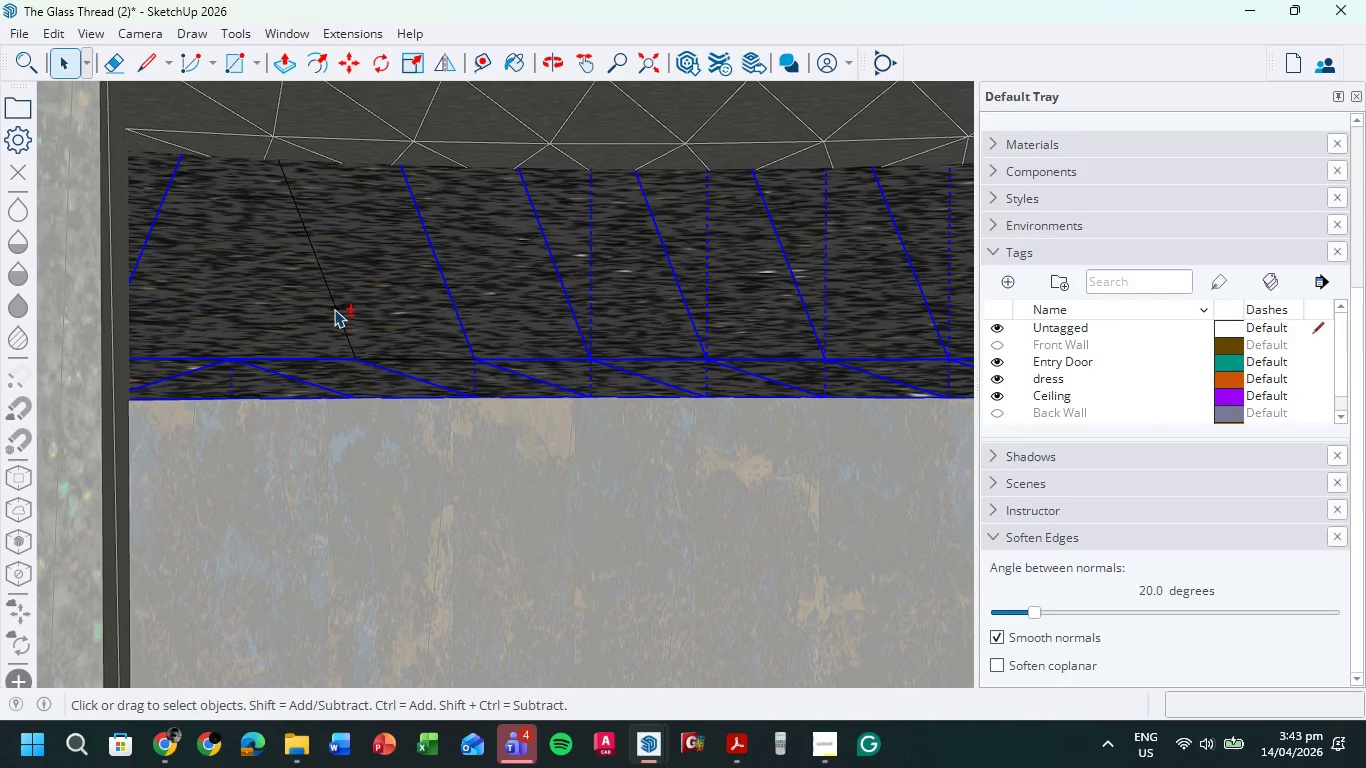 
left_click([336, 308])
 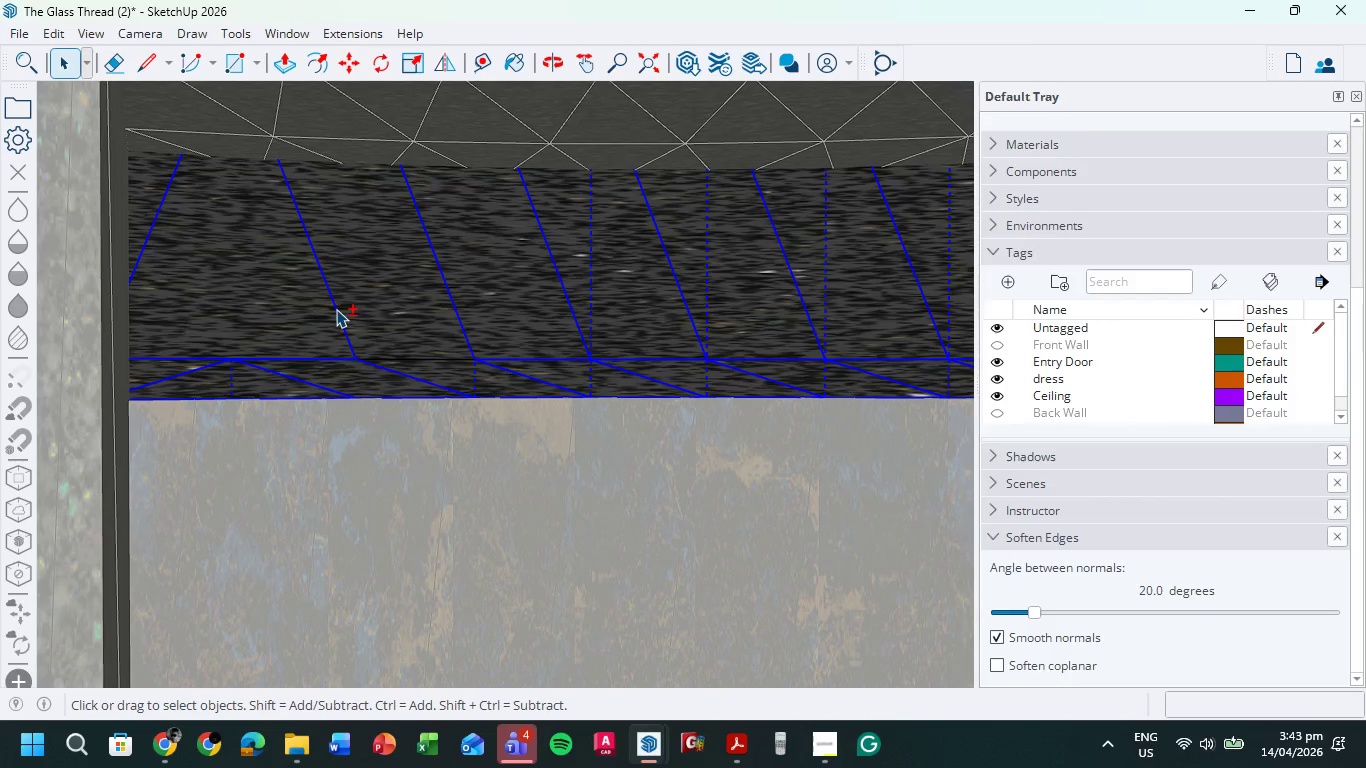 
right_click([336, 309])
 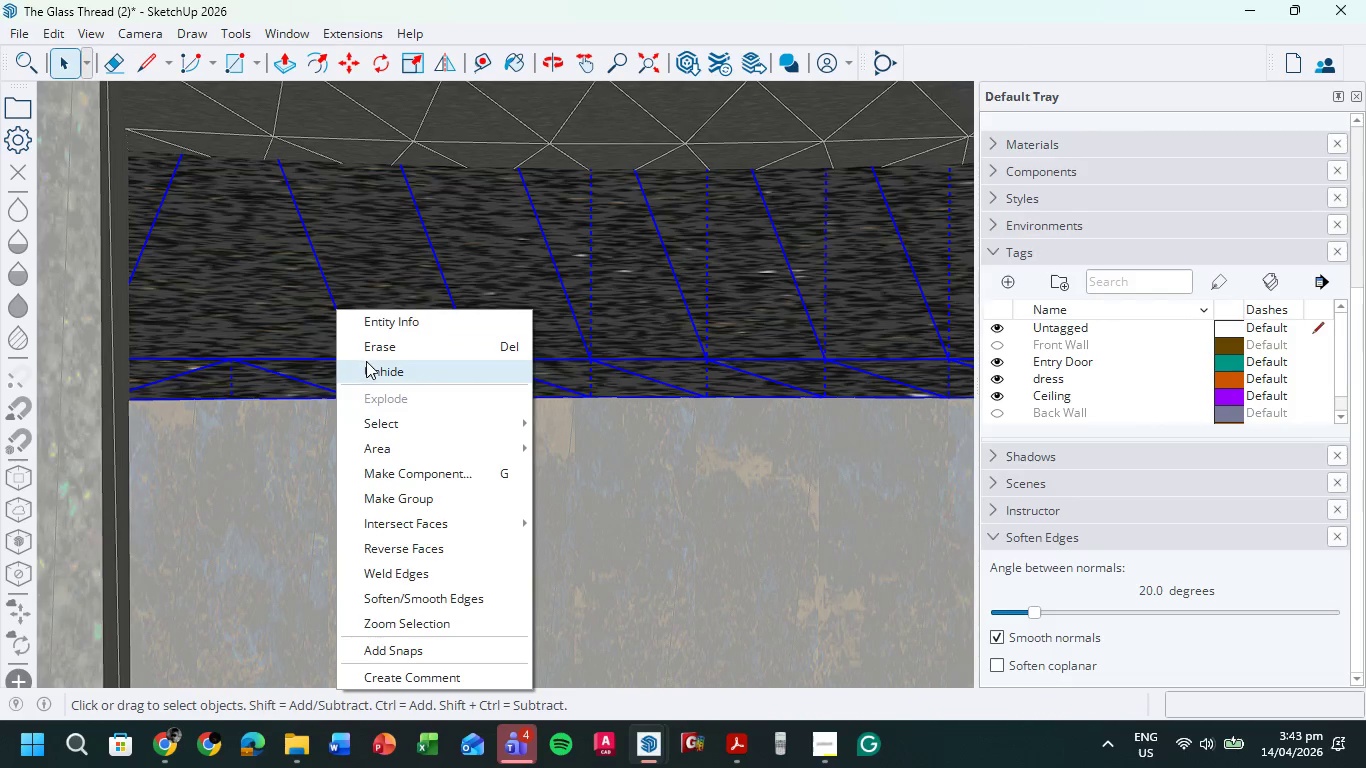 
left_click([375, 374])
 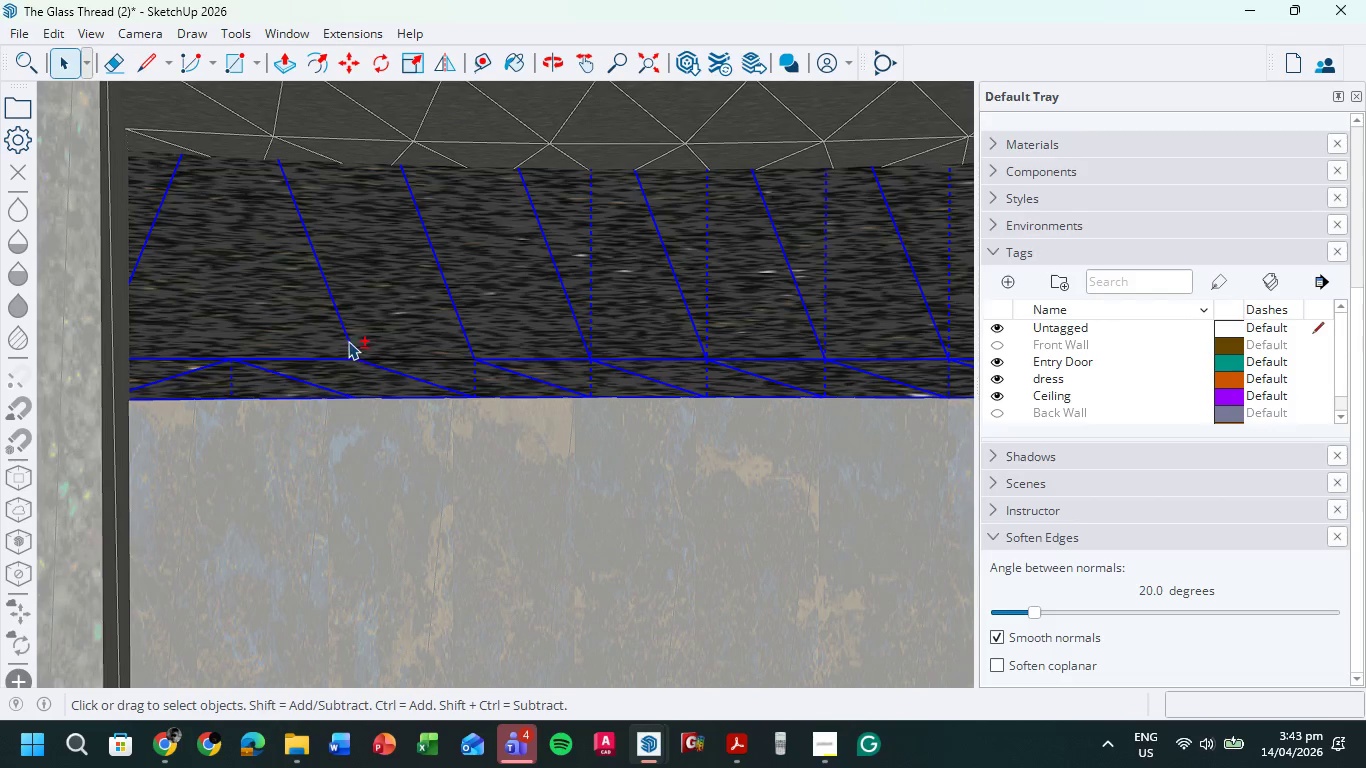 
right_click([350, 340])
 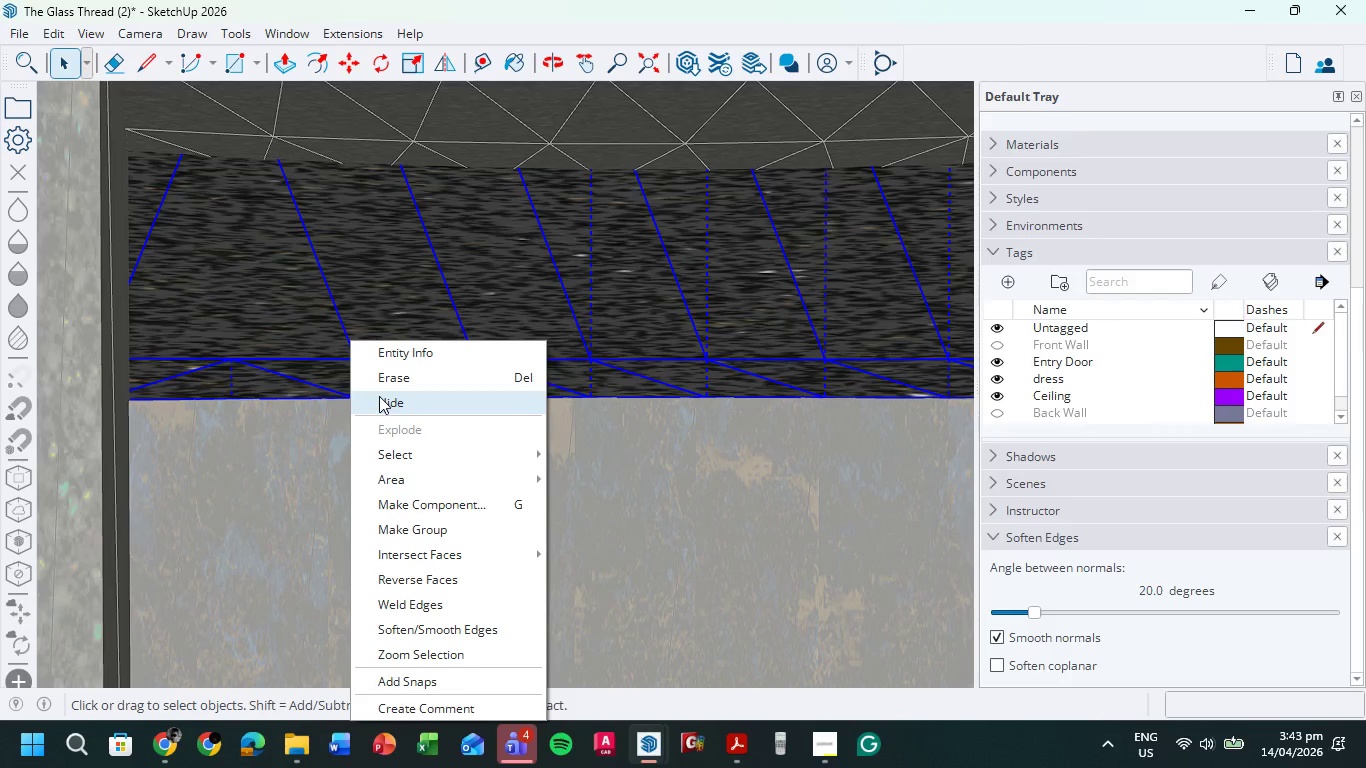 
left_click([381, 399])
 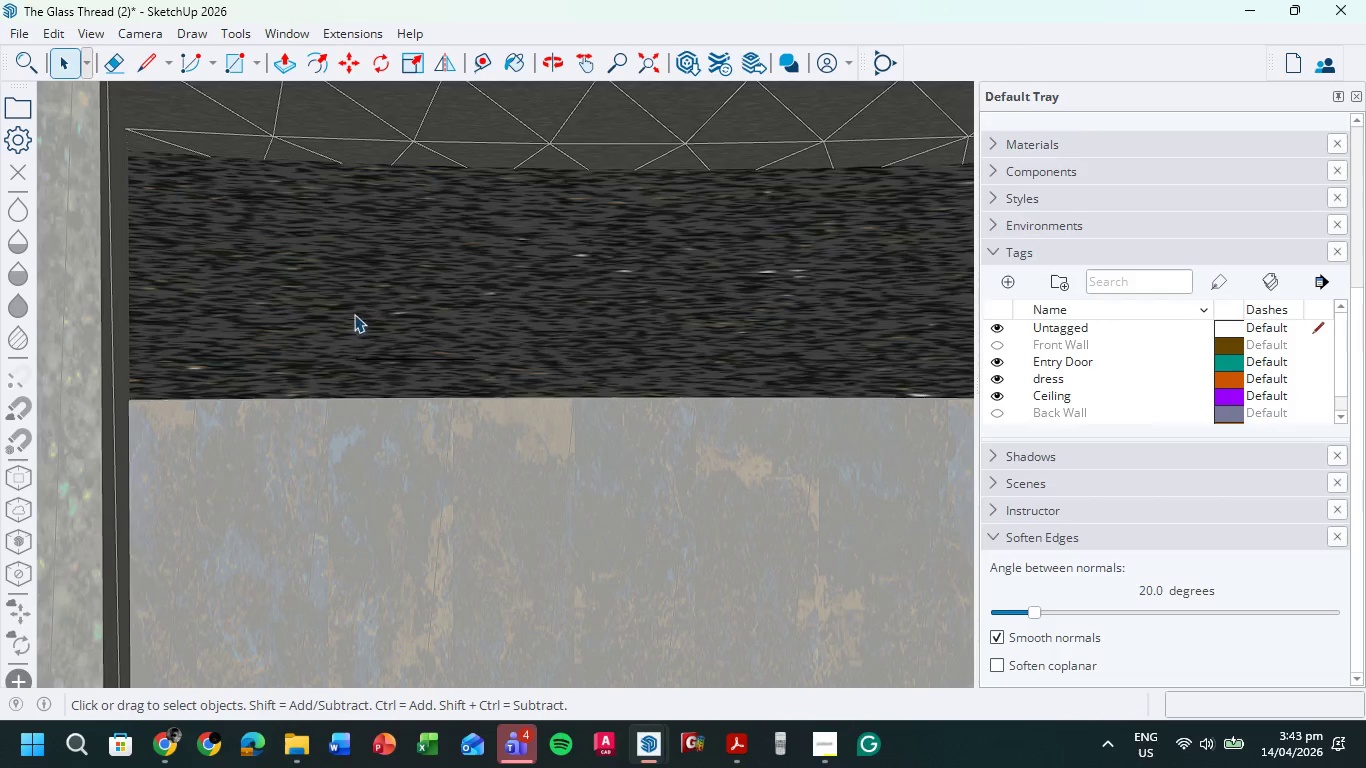 
scroll: coordinate [326, 363], scroll_direction: down, amount: 24.0
 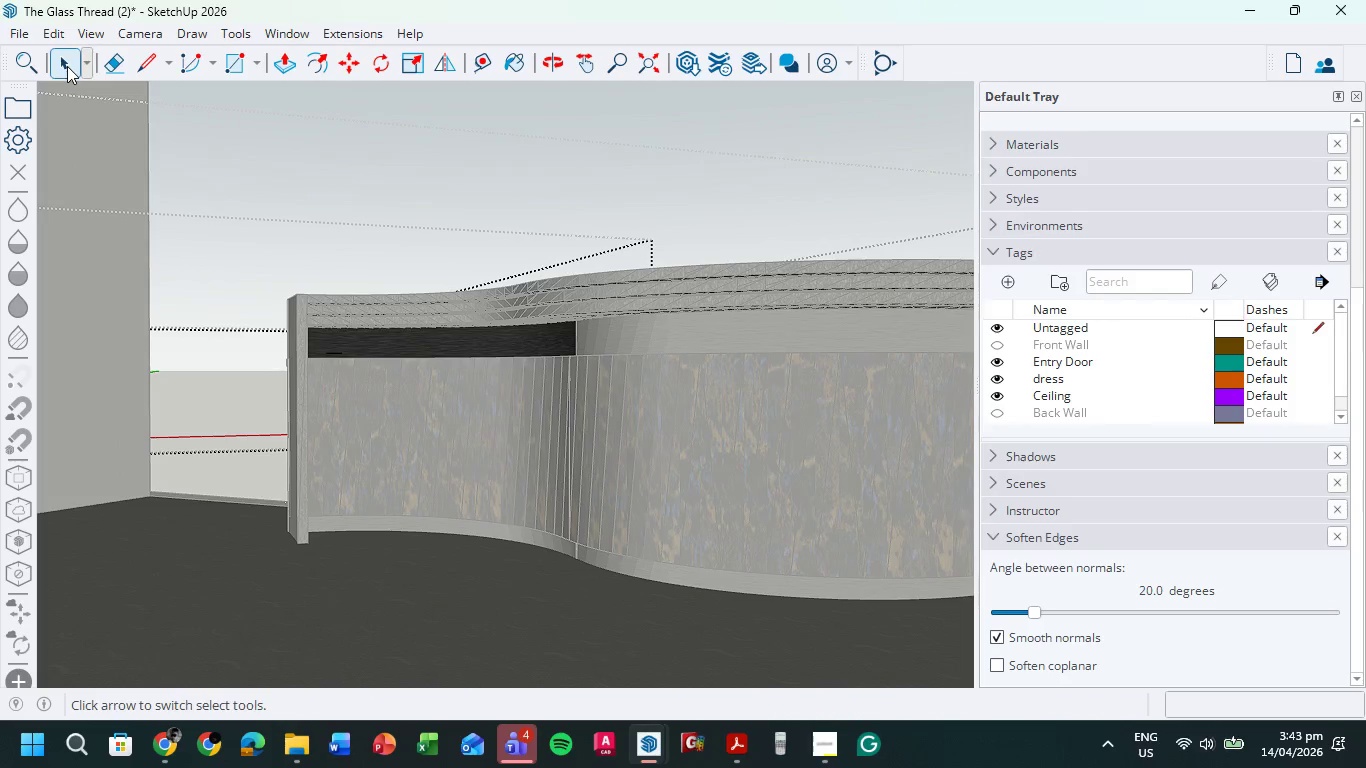 
double_click([221, 162])
 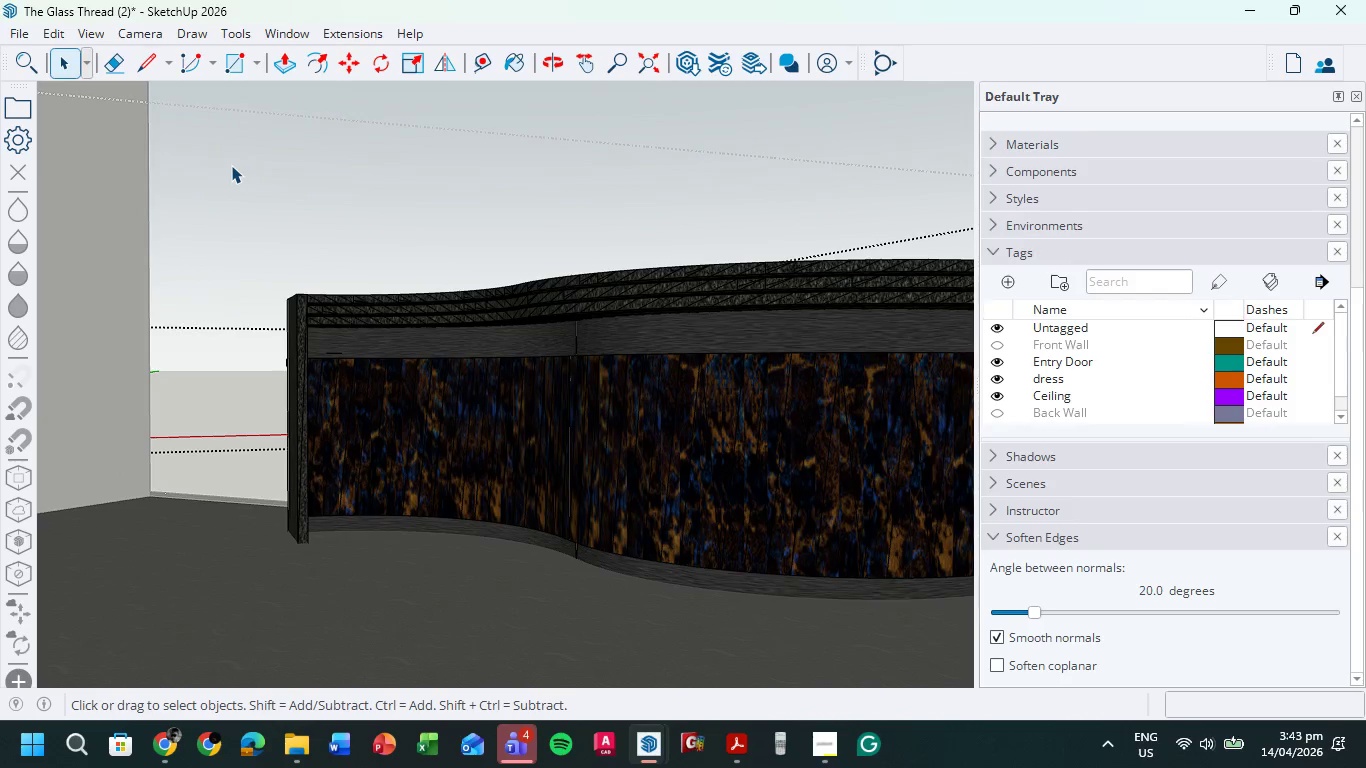 
triple_click([231, 165])
 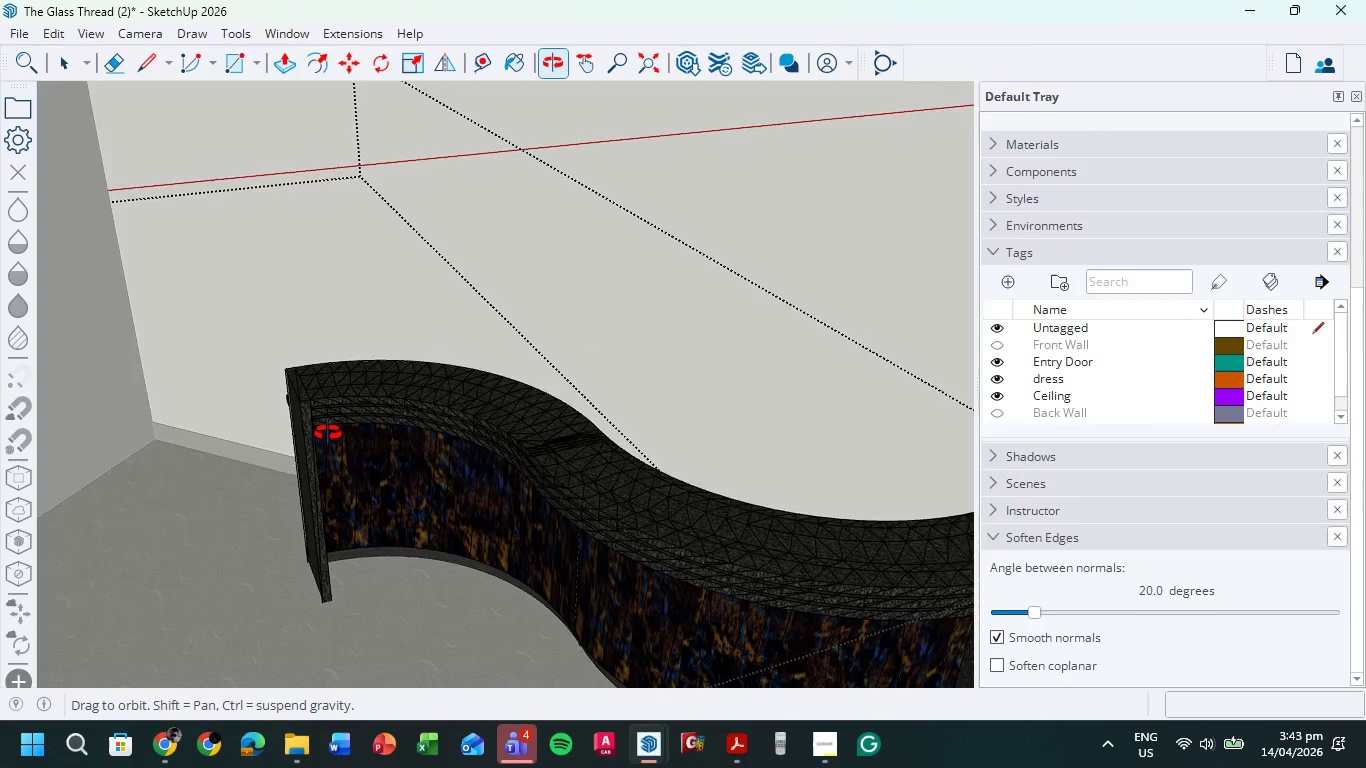 
scroll: coordinate [347, 337], scroll_direction: down, amount: 4.0
 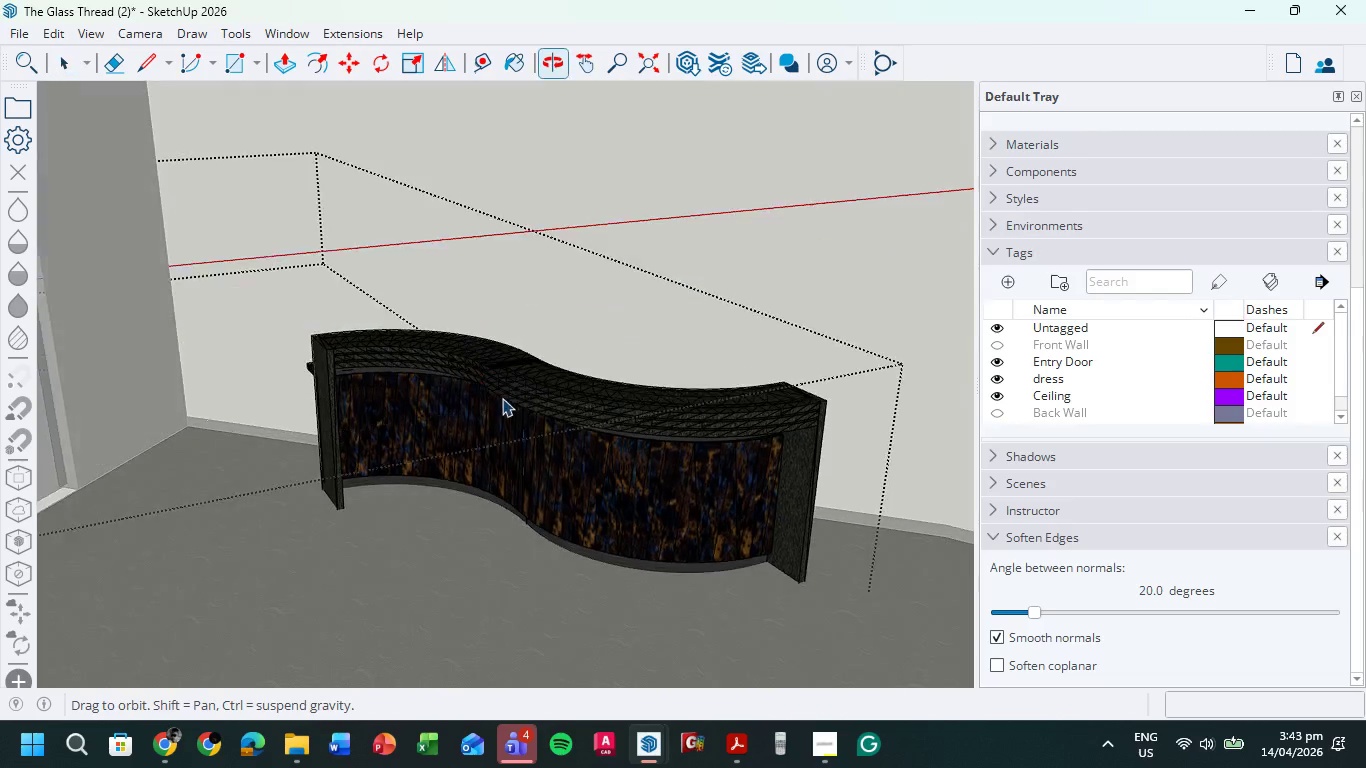 
scroll: coordinate [470, 396], scroll_direction: up, amount: 12.0
 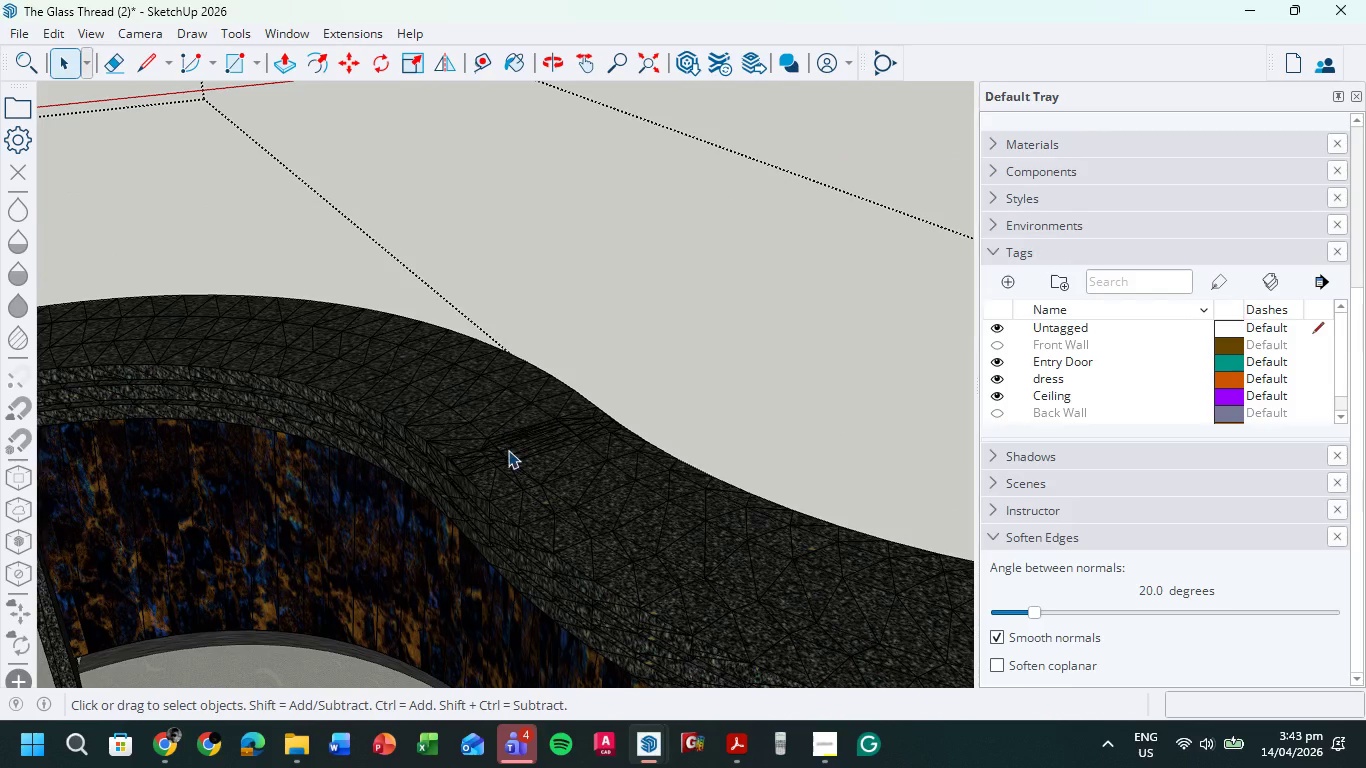 
double_click([508, 450])
 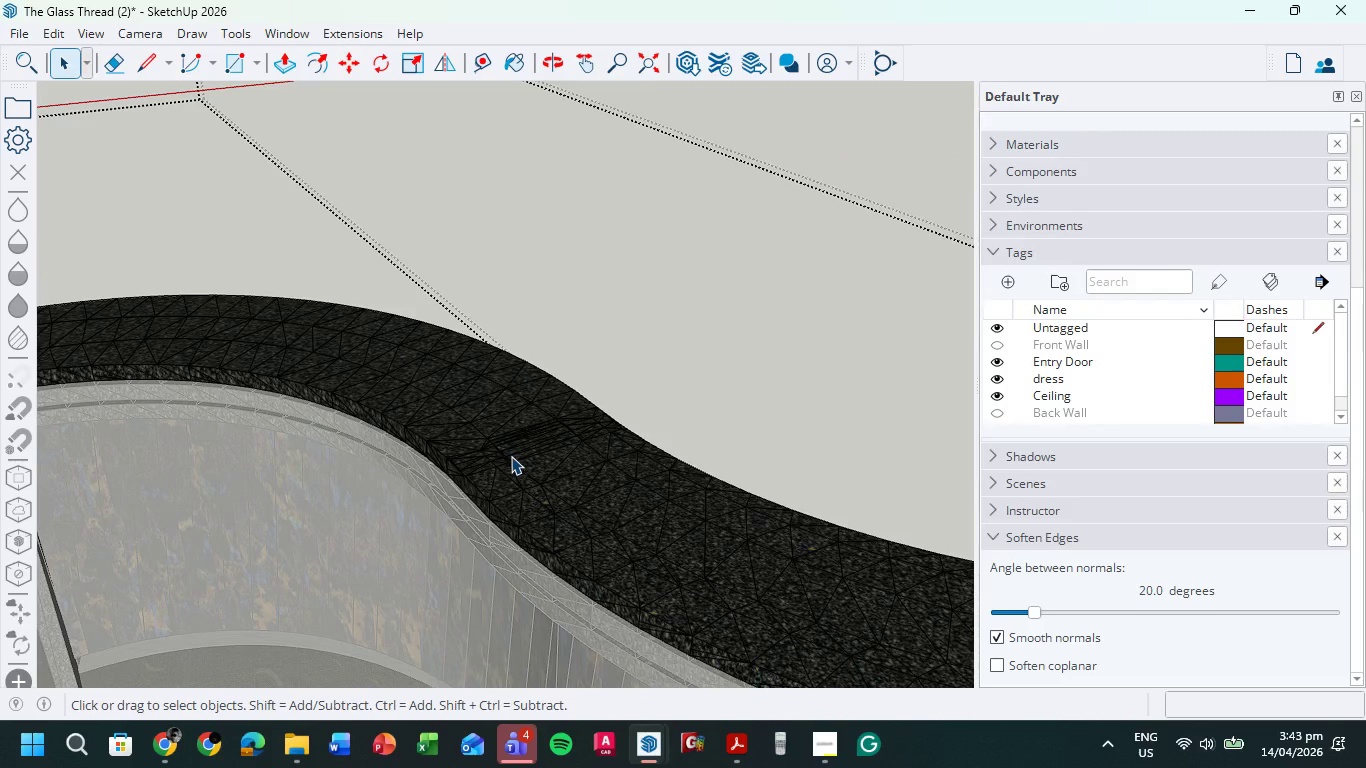 
left_click([512, 455])
 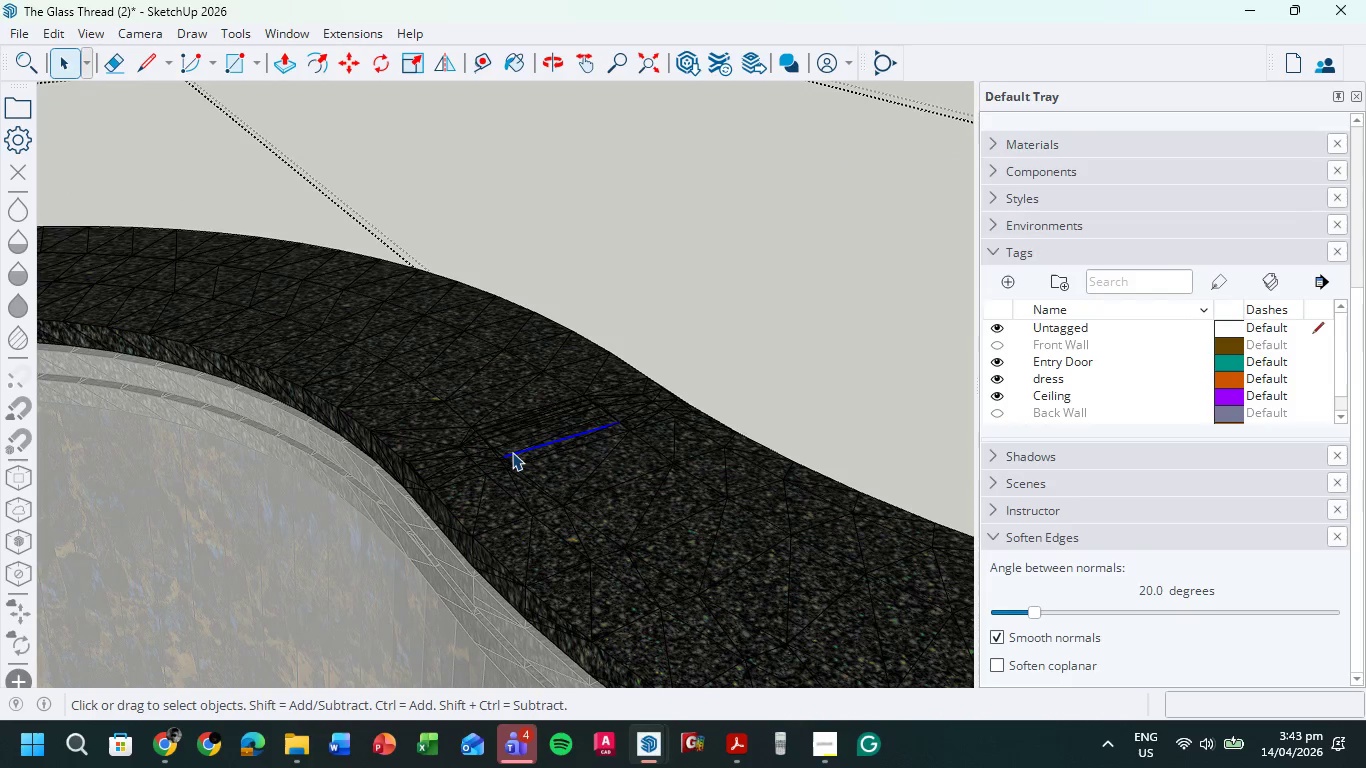 
scroll: coordinate [511, 456], scroll_direction: up, amount: 5.0
 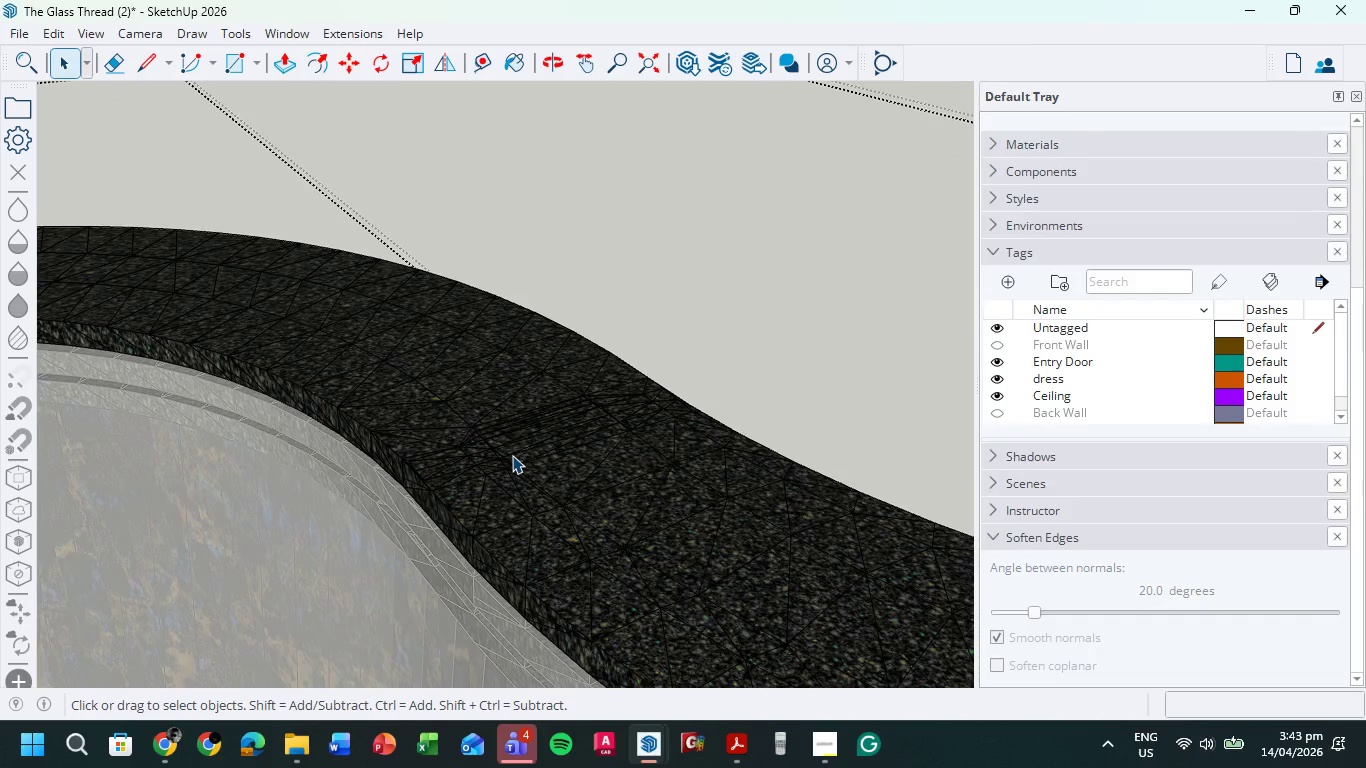 
double_click([512, 452])
 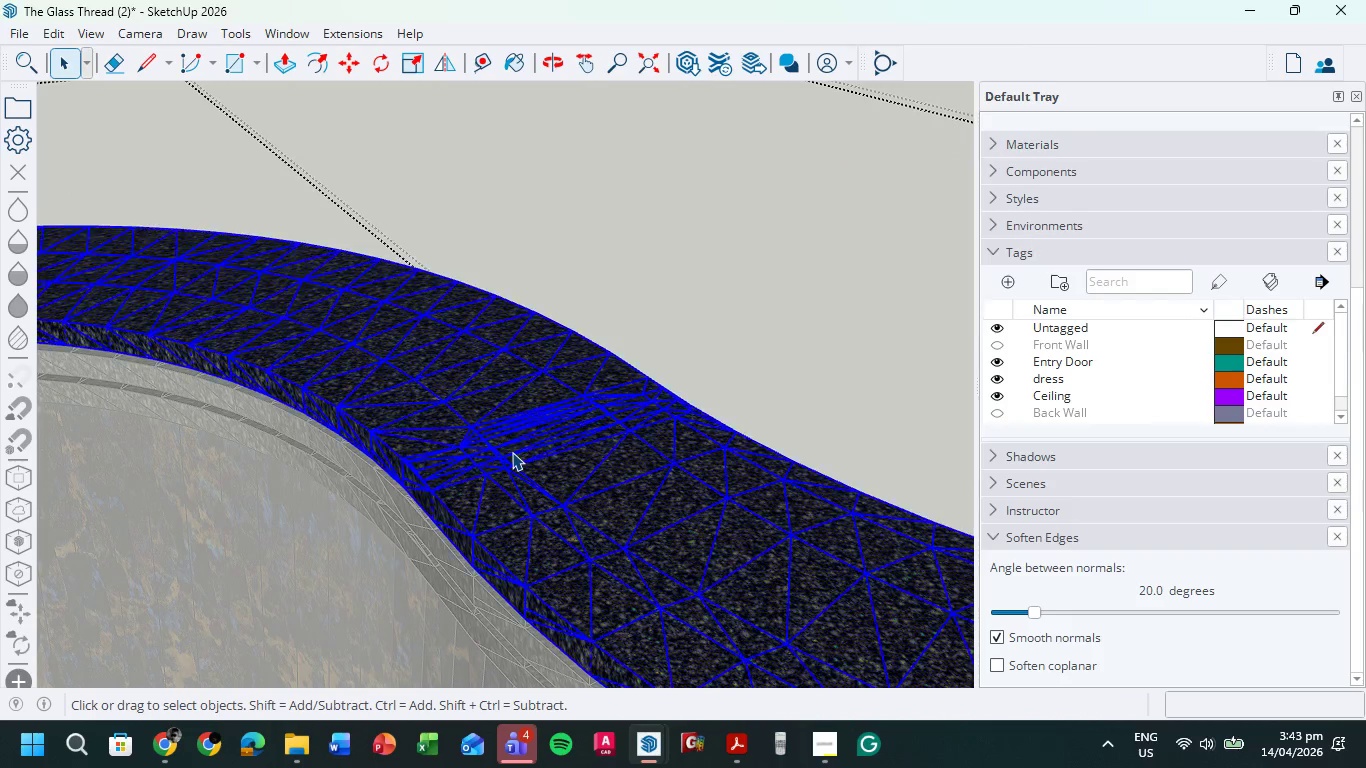 
triple_click([512, 452])
 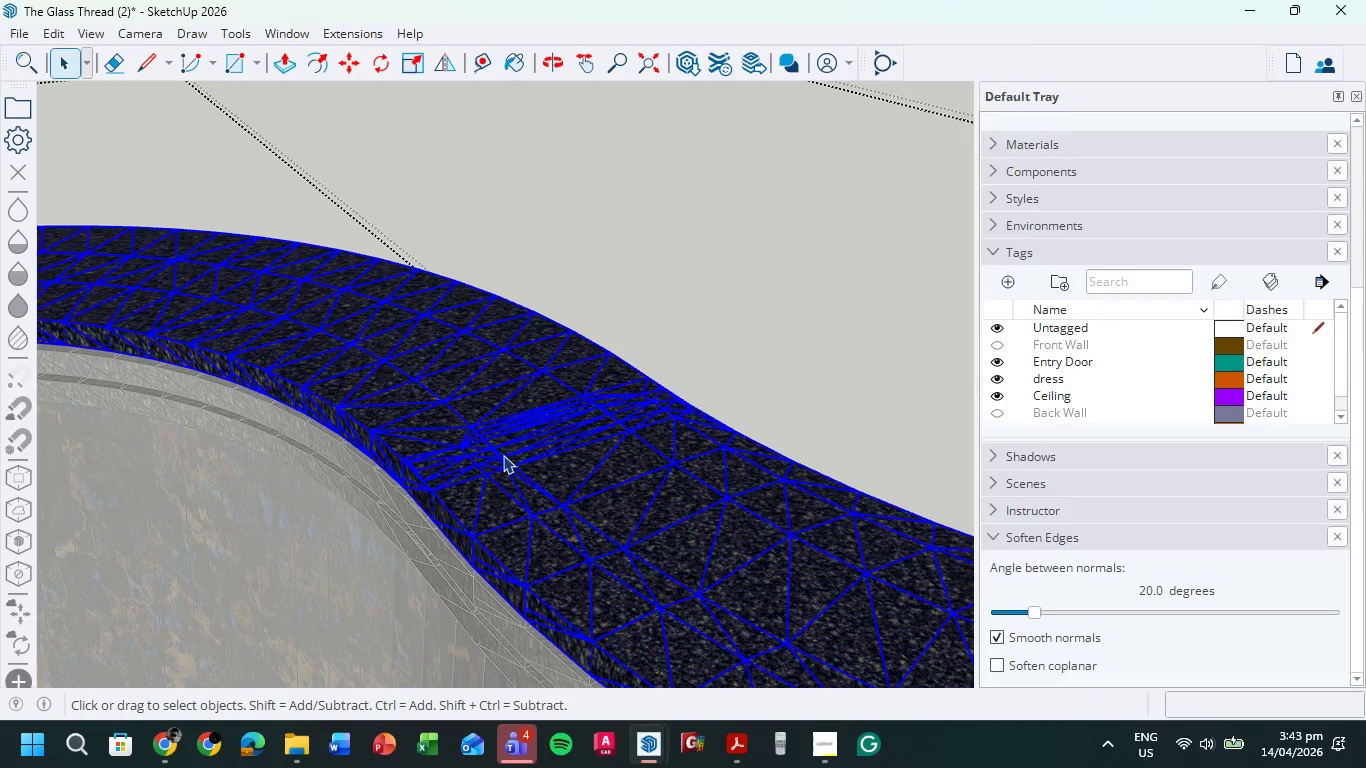 
hold_key(key=ShiftLeft, duration=9.22)
left_click([549, 467])
 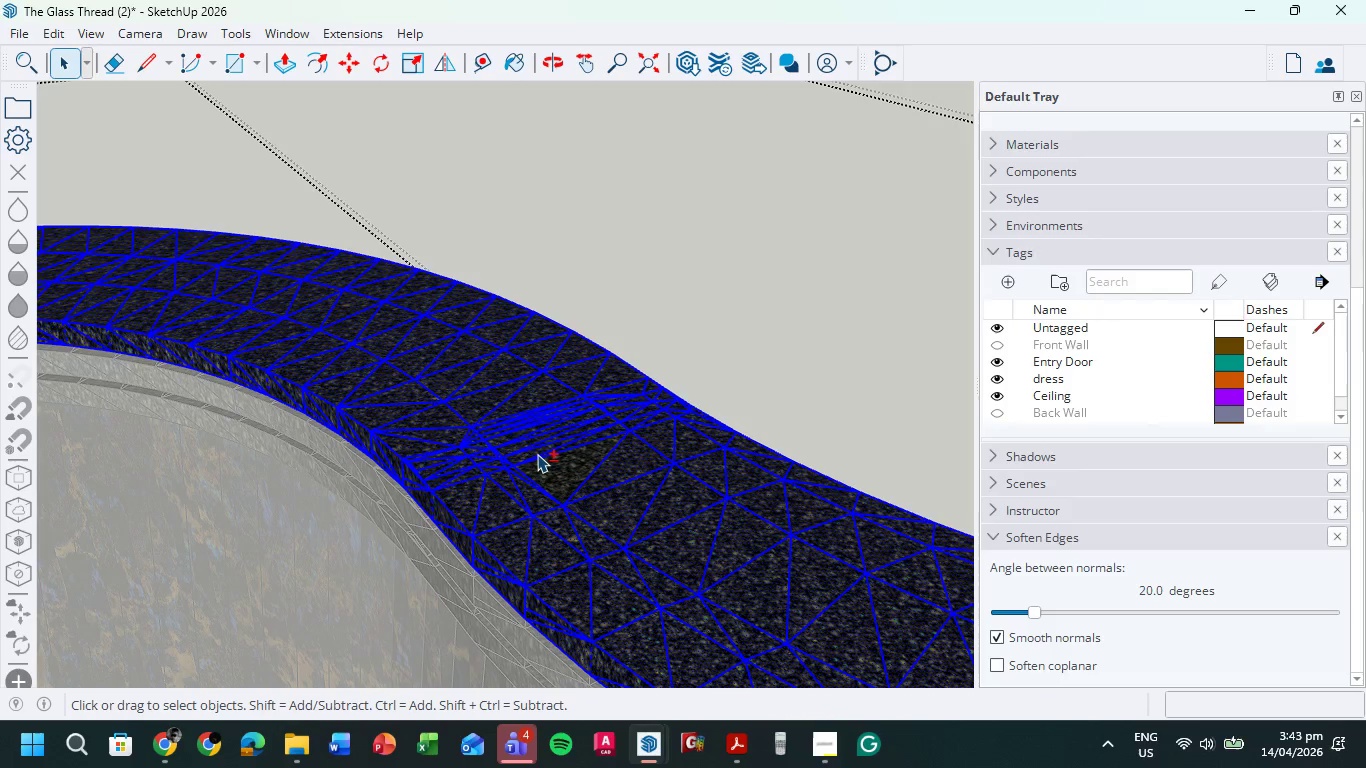 
left_click([532, 454])
 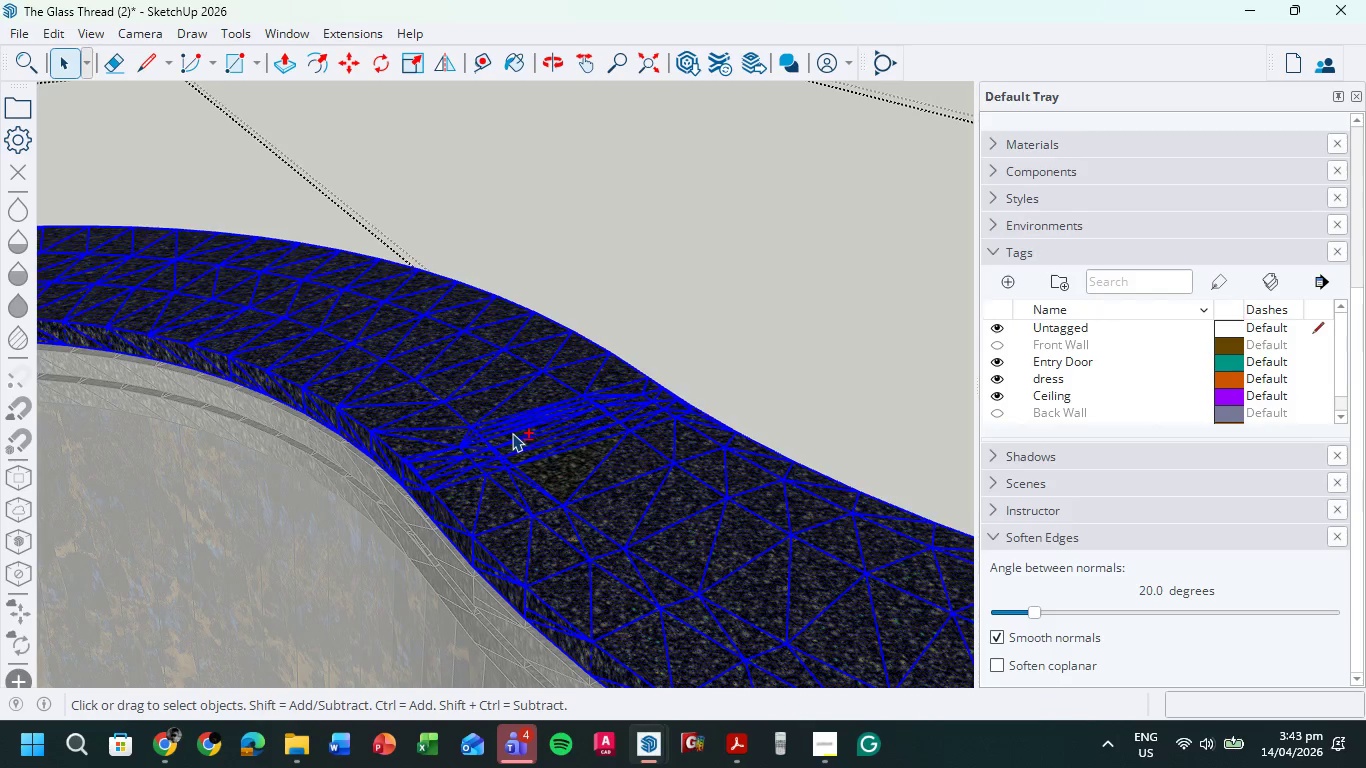 
scroll: coordinate [511, 432], scroll_direction: up, amount: 5.0
 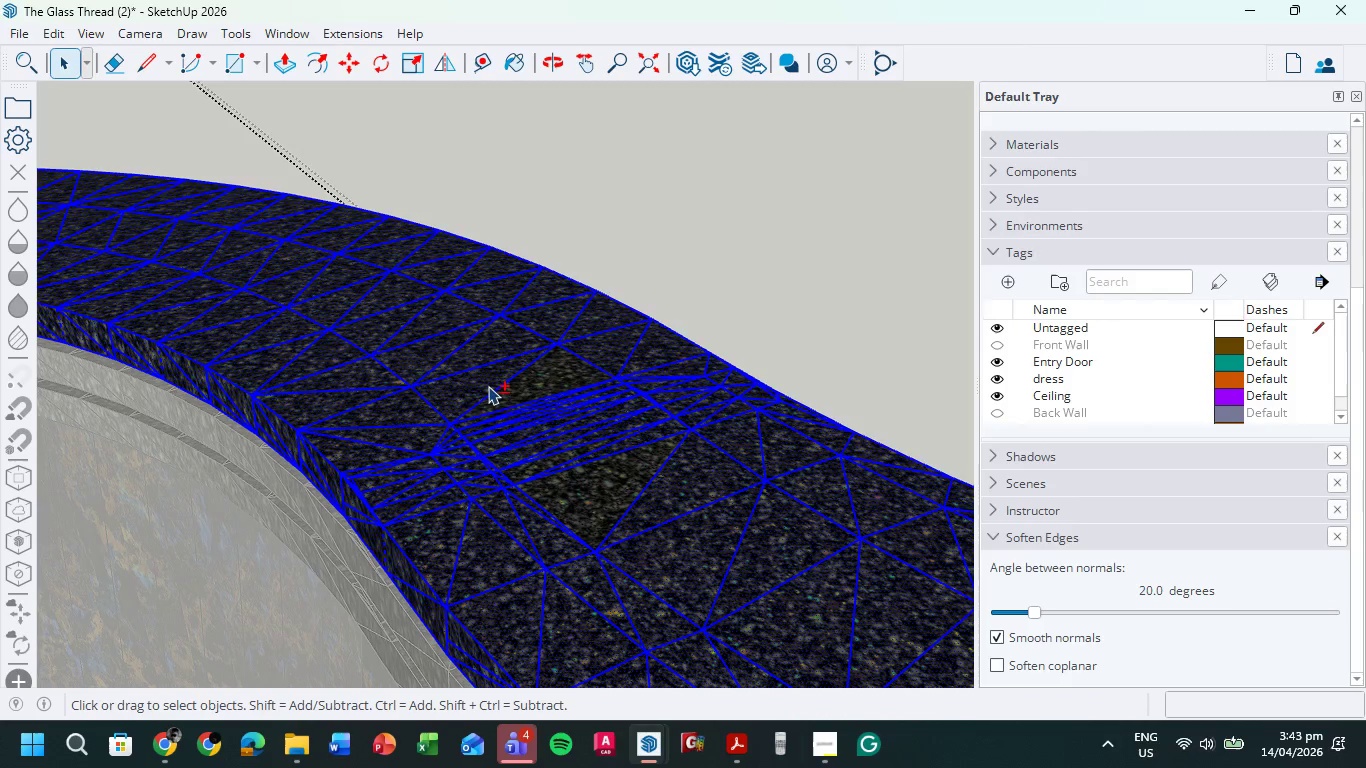 
double_click([459, 388])
 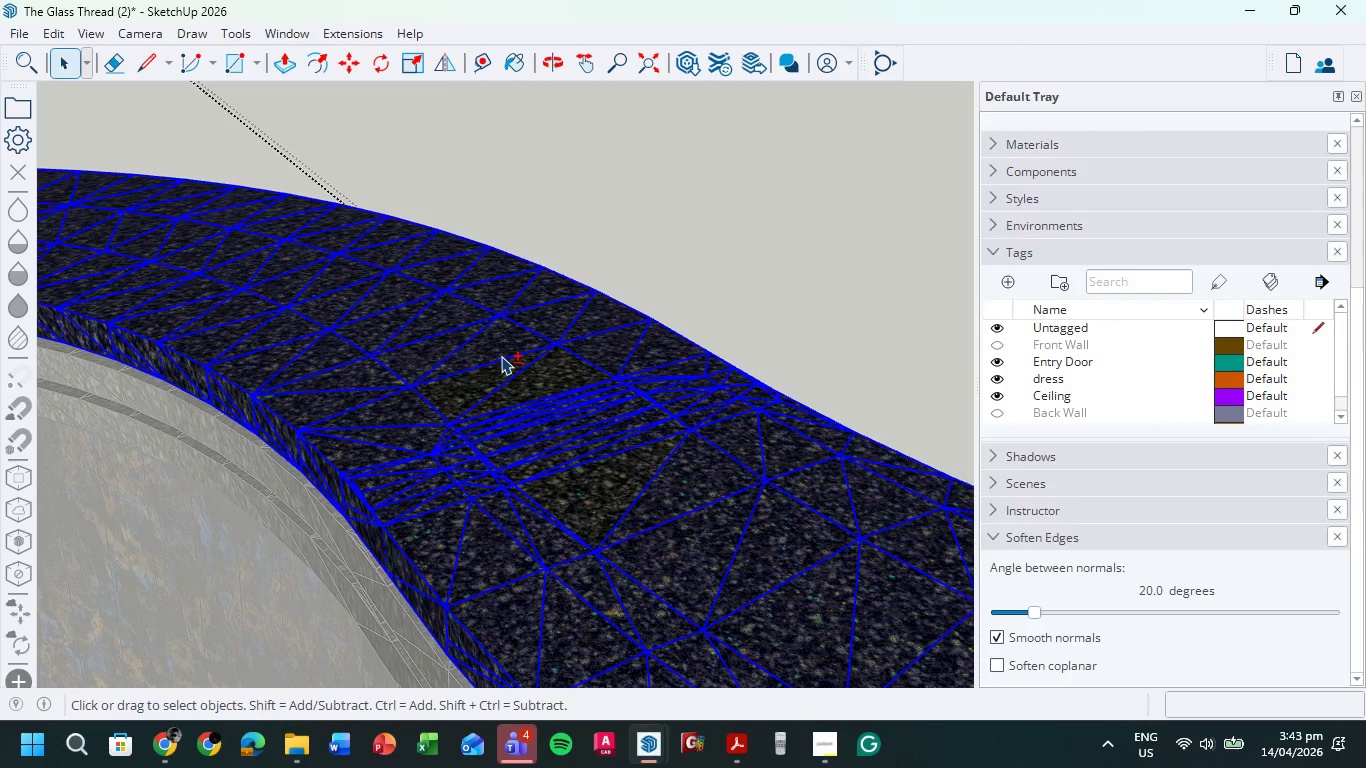 
triple_click([501, 356])
 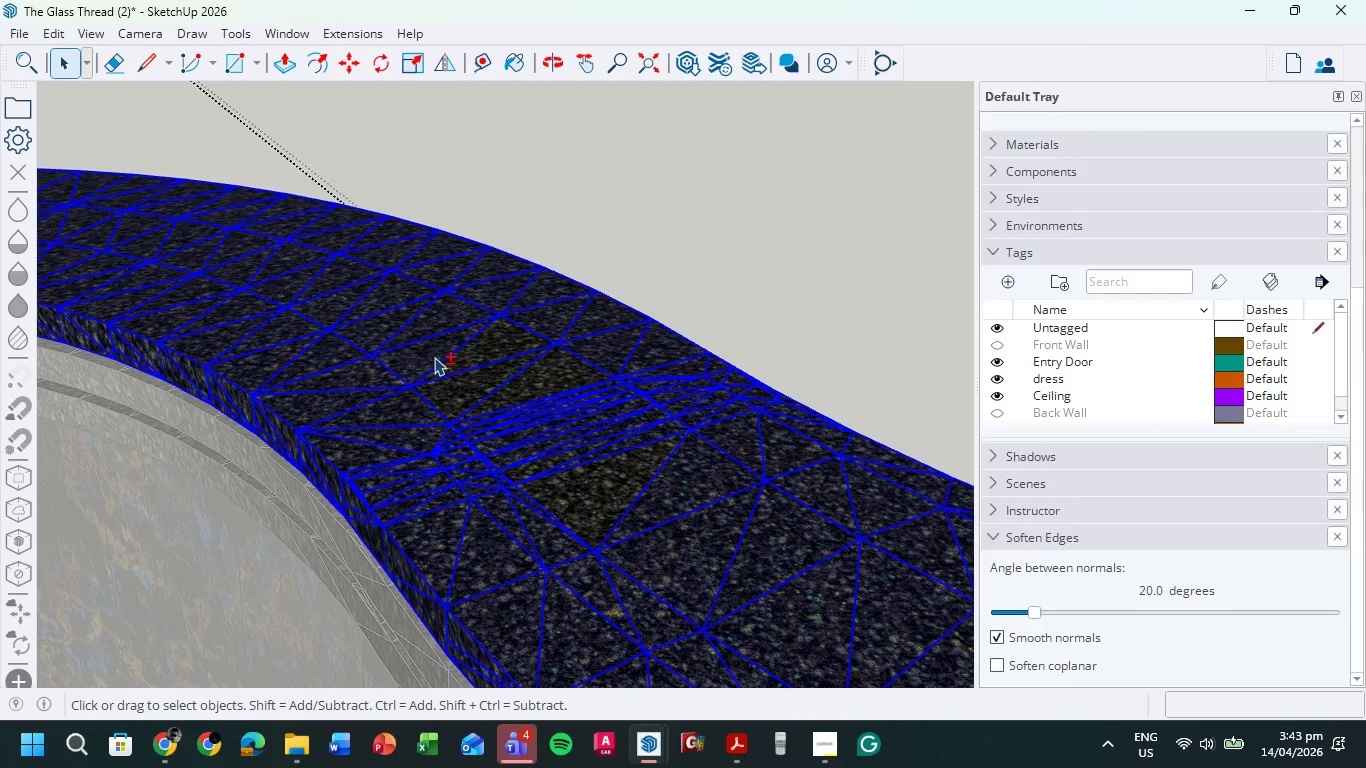 
triple_click([434, 357])
 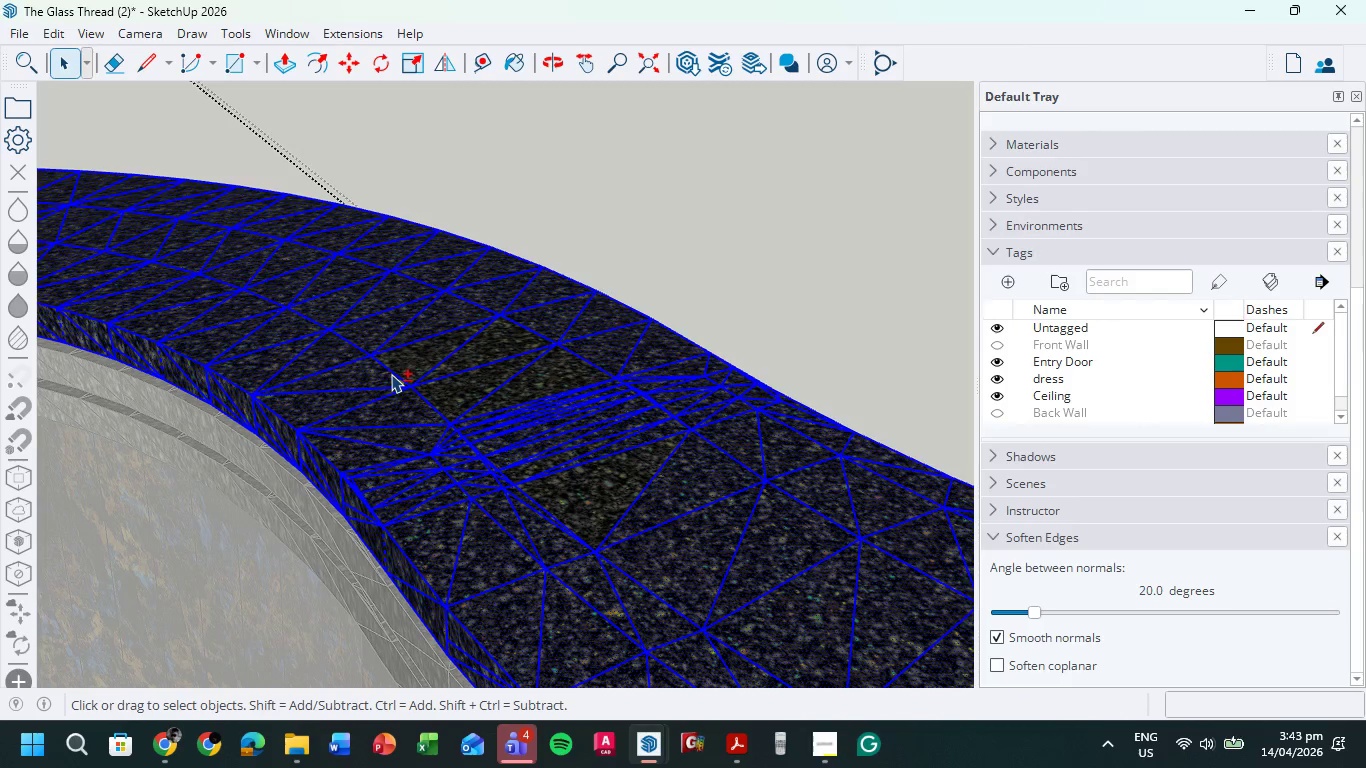 
double_click([394, 404])
 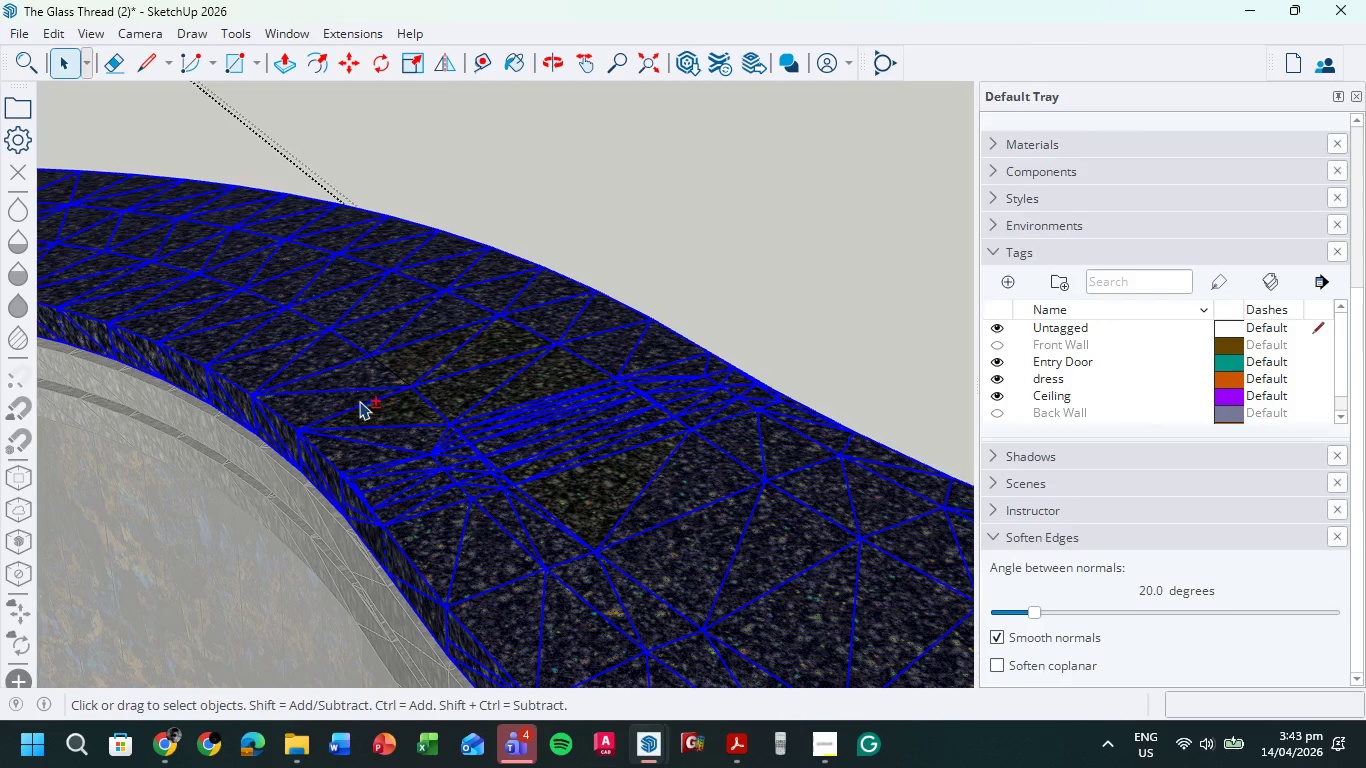 
triple_click([358, 401])
 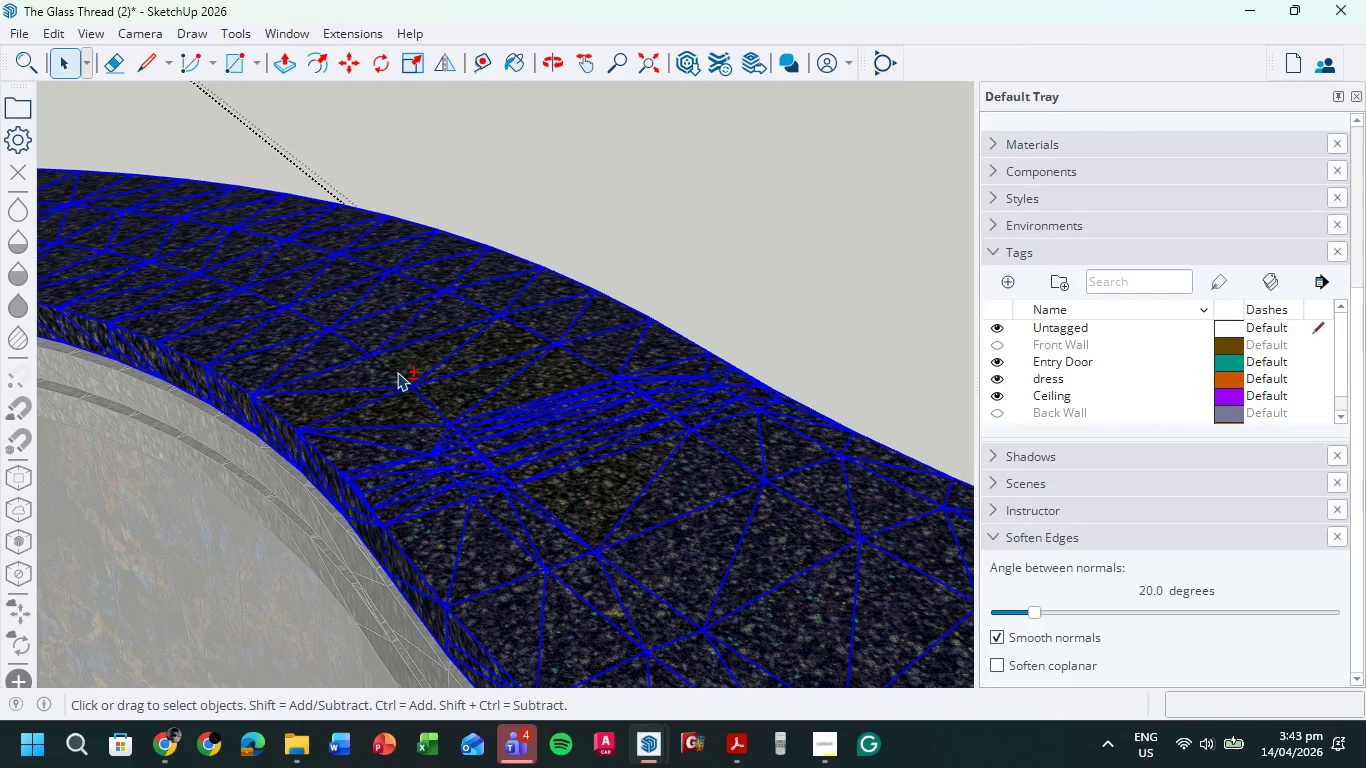 
left_click([397, 372])
 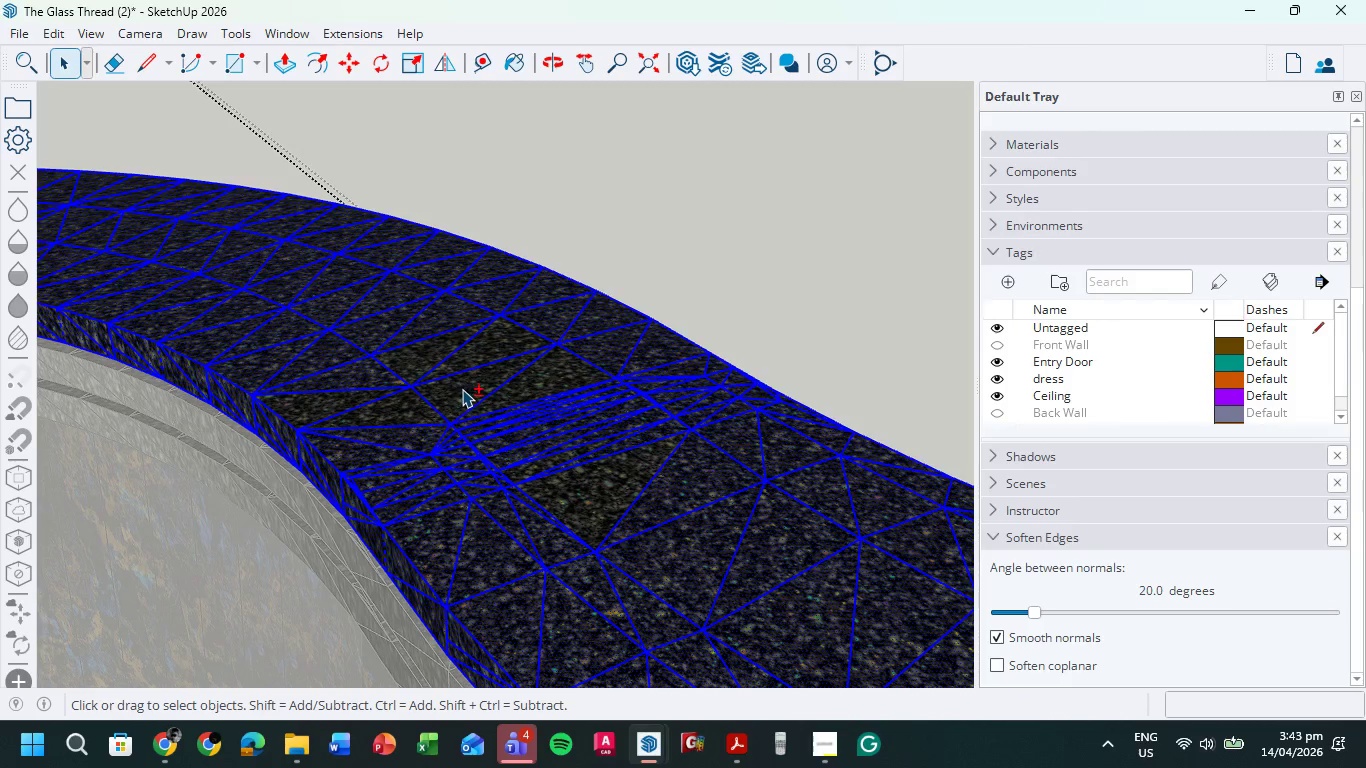 
left_click_drag(start_coordinate=[468, 400], to_coordinate=[470, 405])
 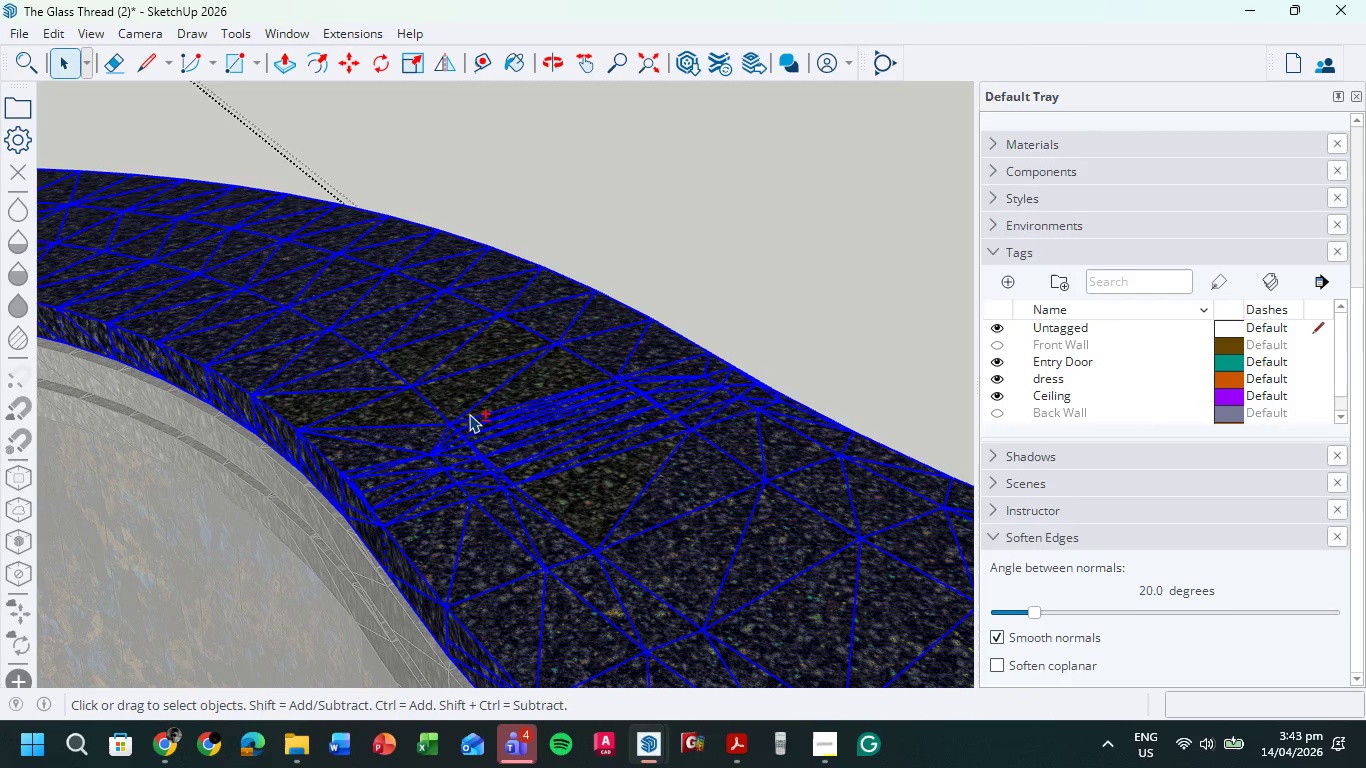 
double_click([469, 414])
 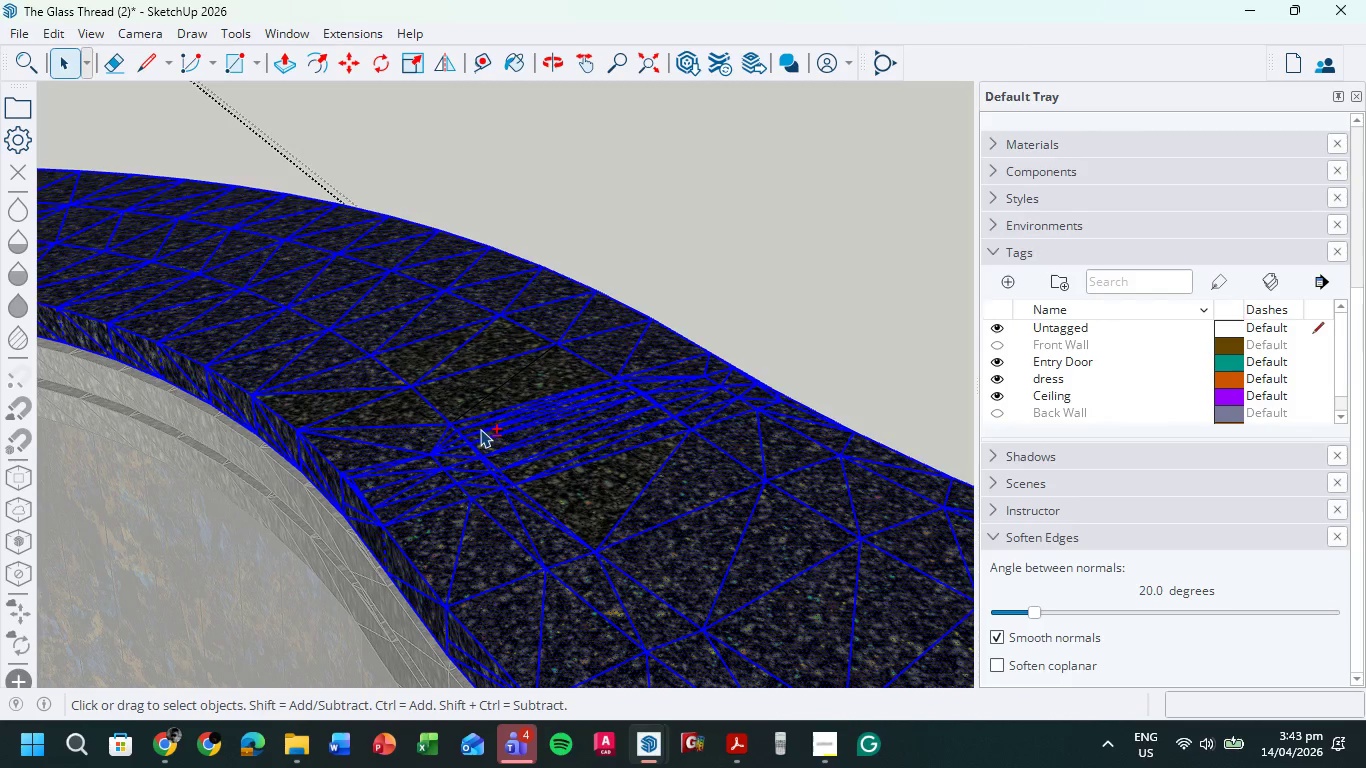 
triple_click([480, 429])
 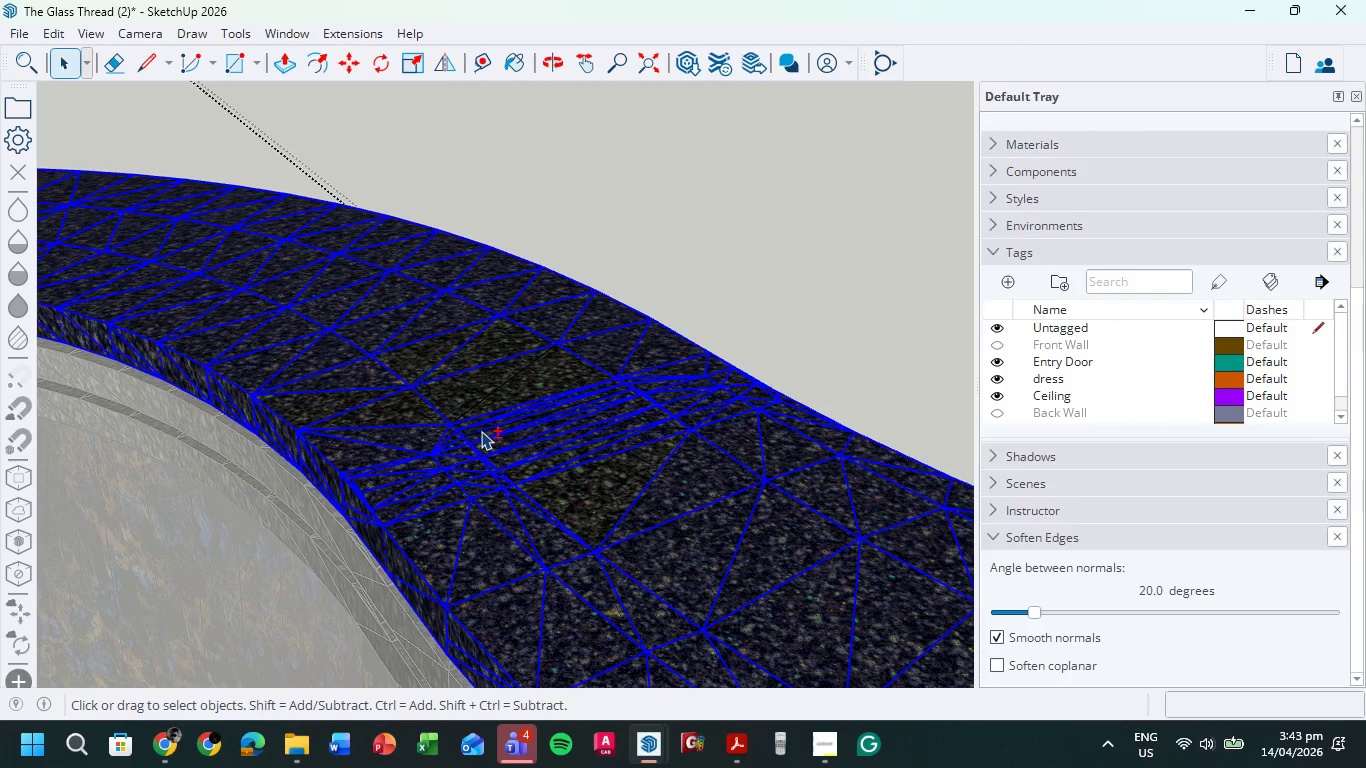 
triple_click([481, 431])
 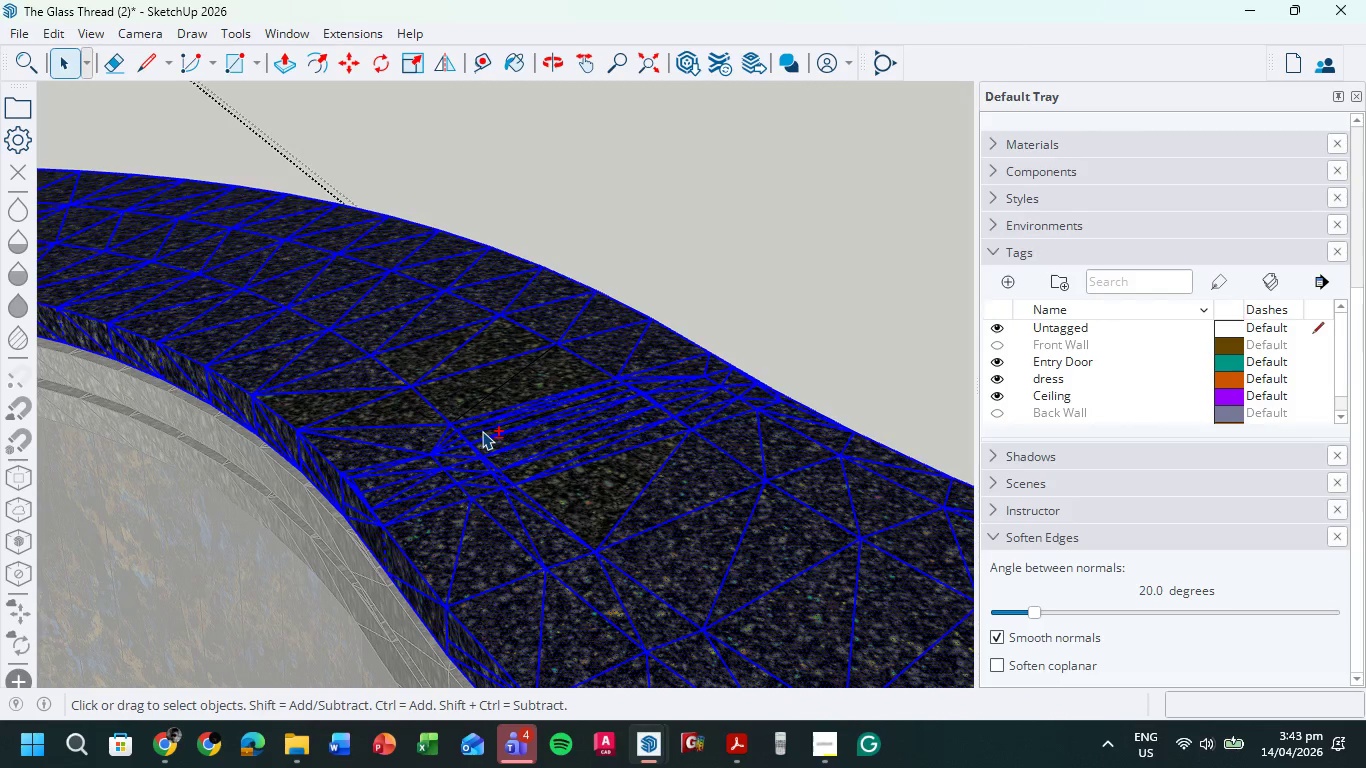 
triple_click([482, 431])
 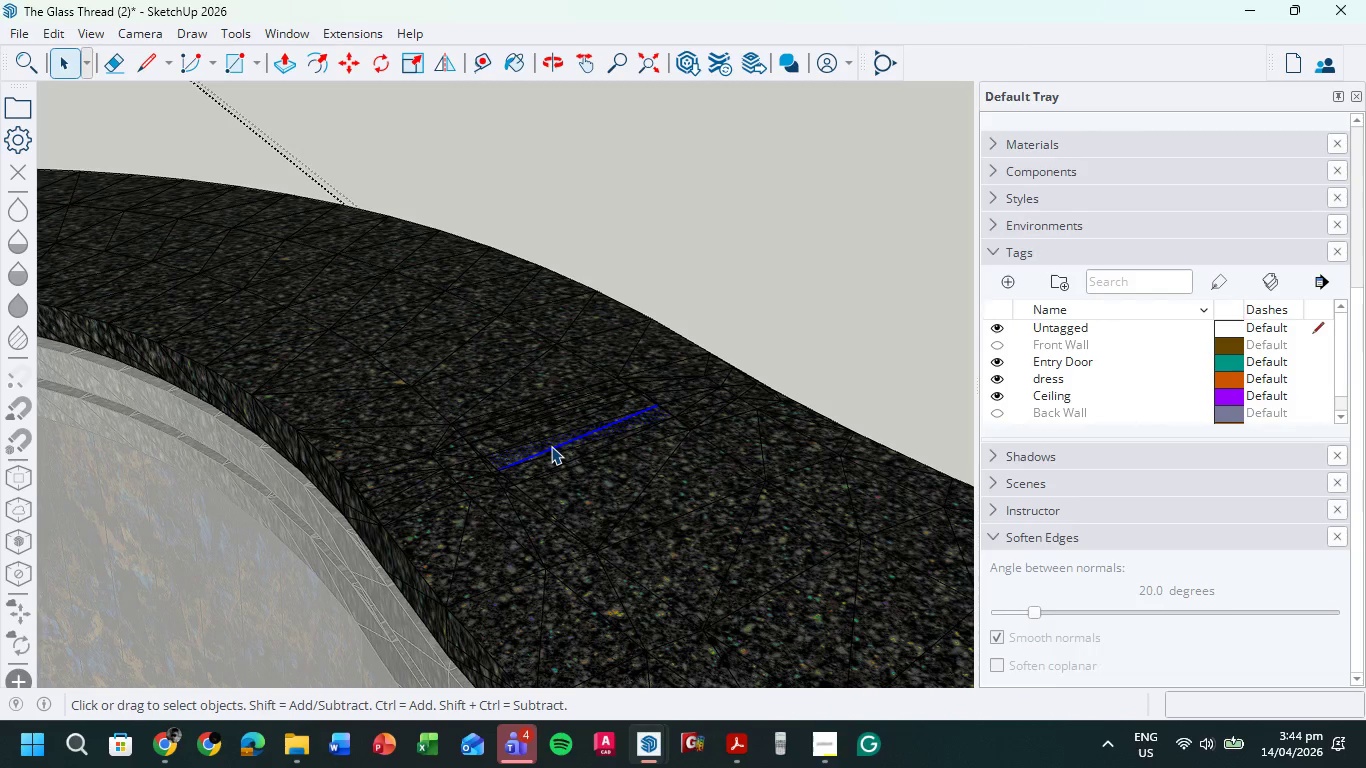 
double_click([551, 446])
 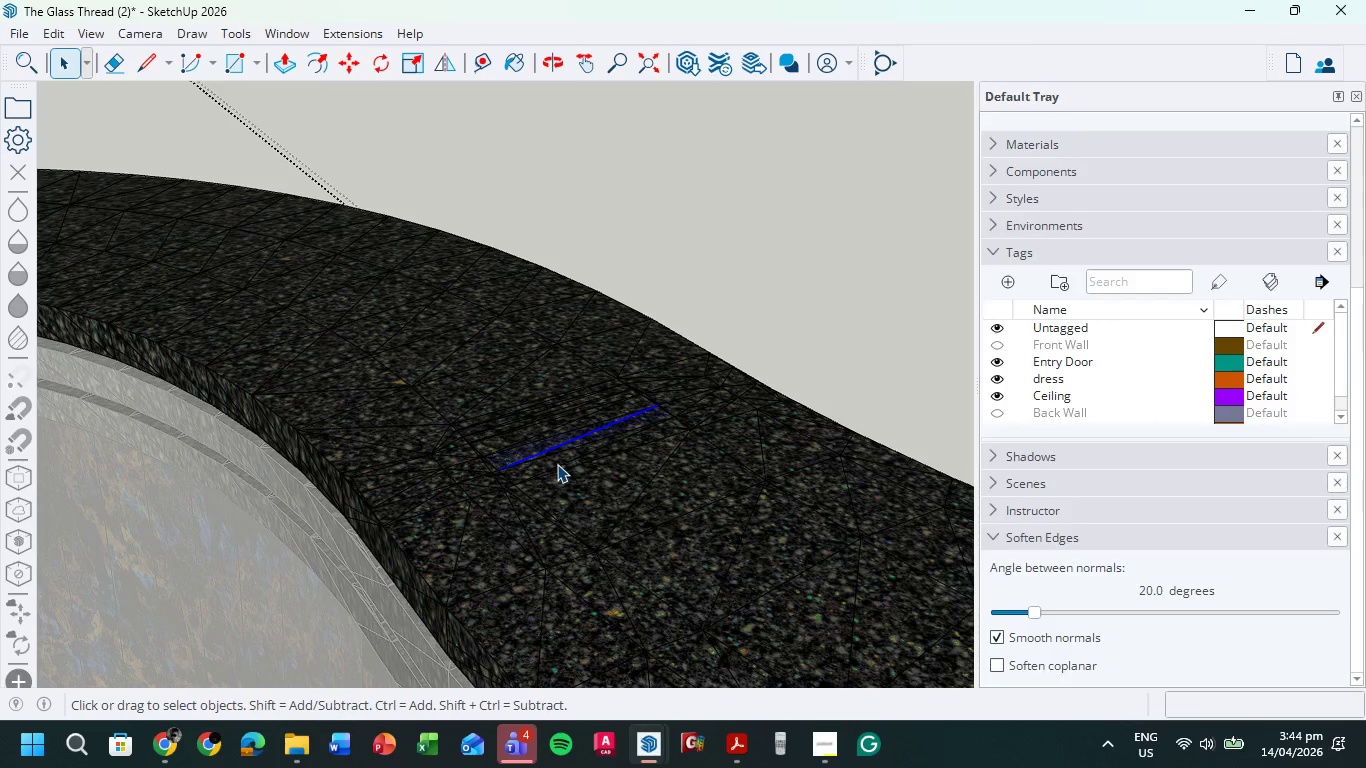 
triple_click([557, 464])
 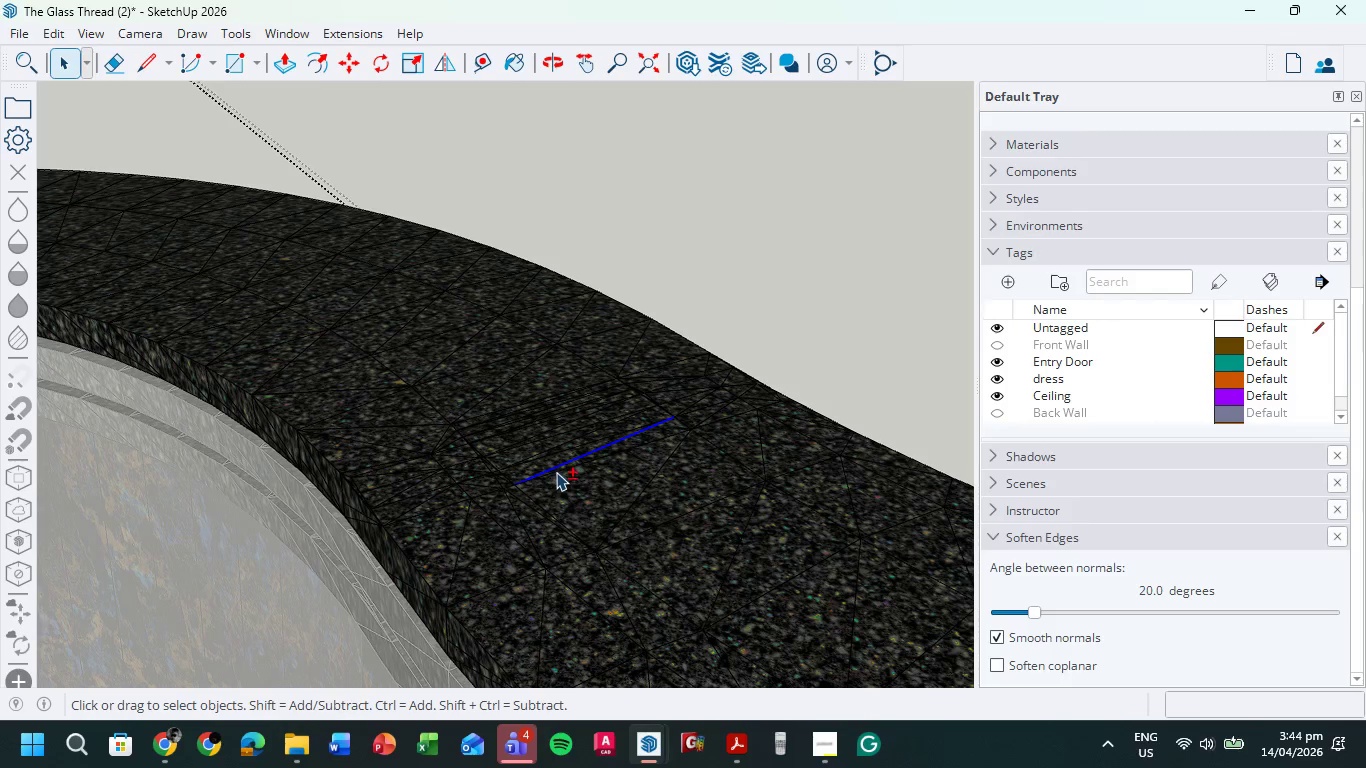 
hold_key(key=ShiftLeft, duration=0.91)
double_click([556, 470])
 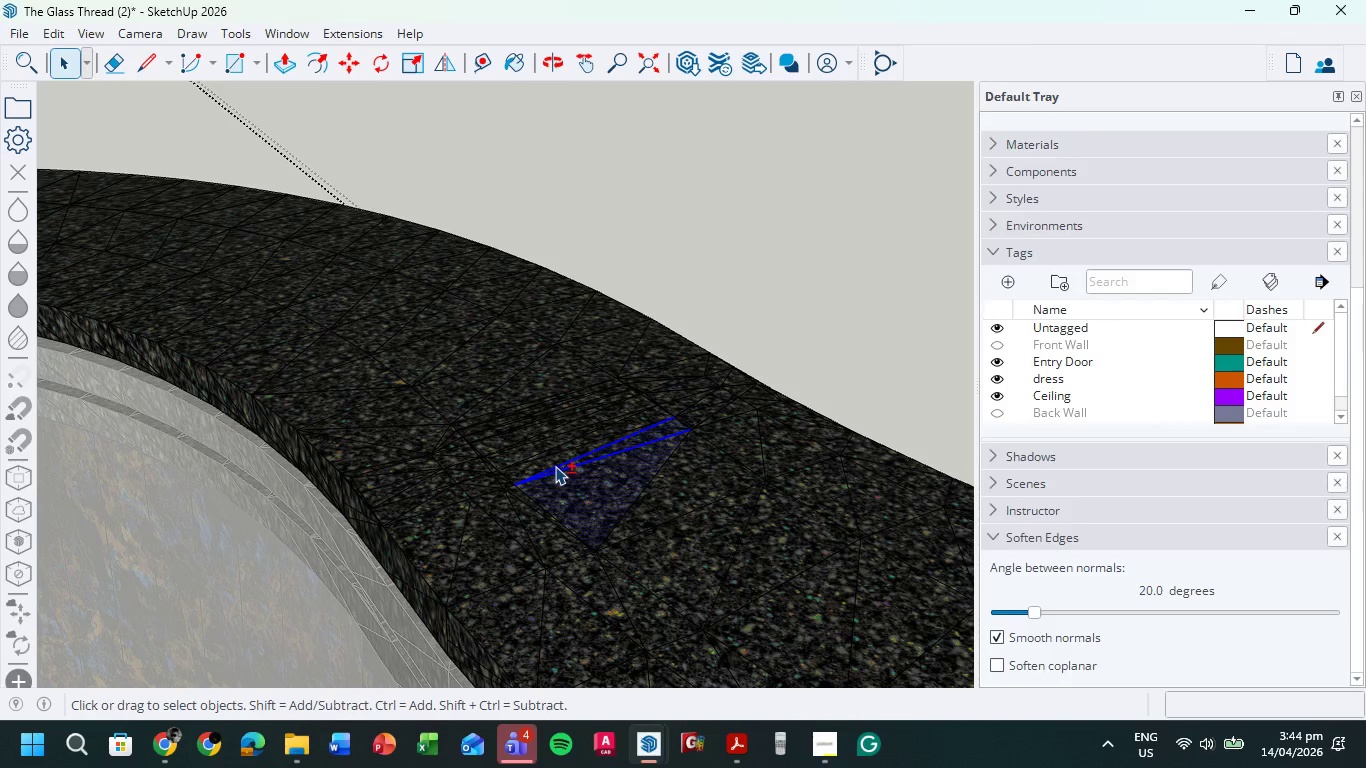 
left_click([555, 466])
 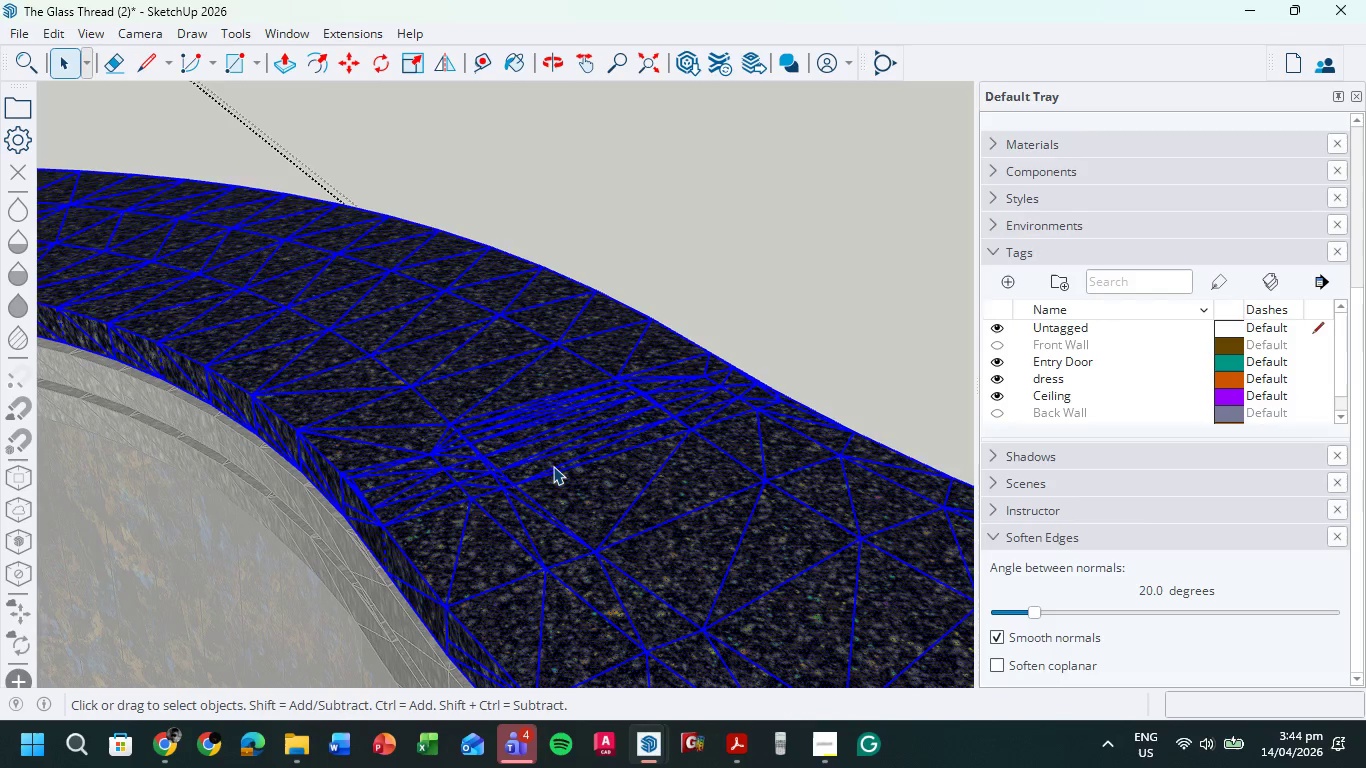 
triple_click([553, 466])
 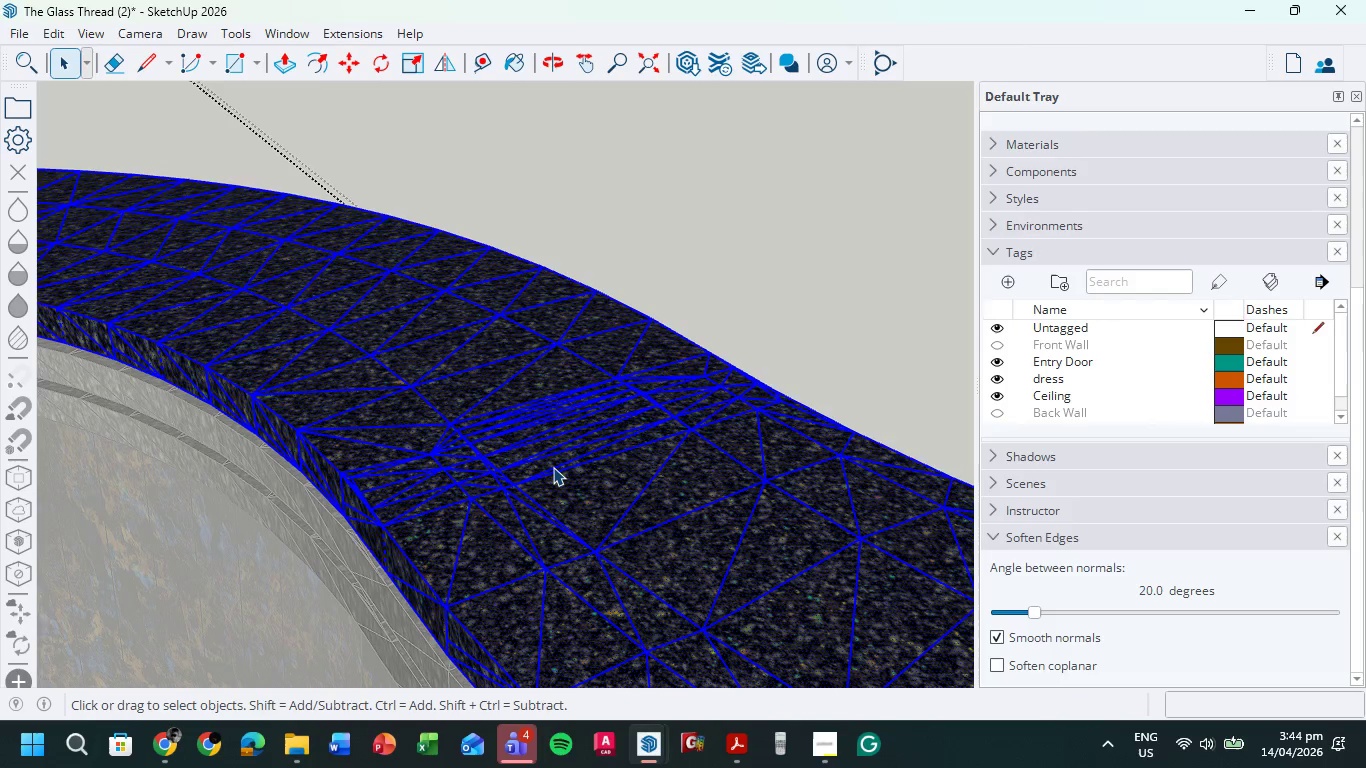 
triple_click([553, 466])
 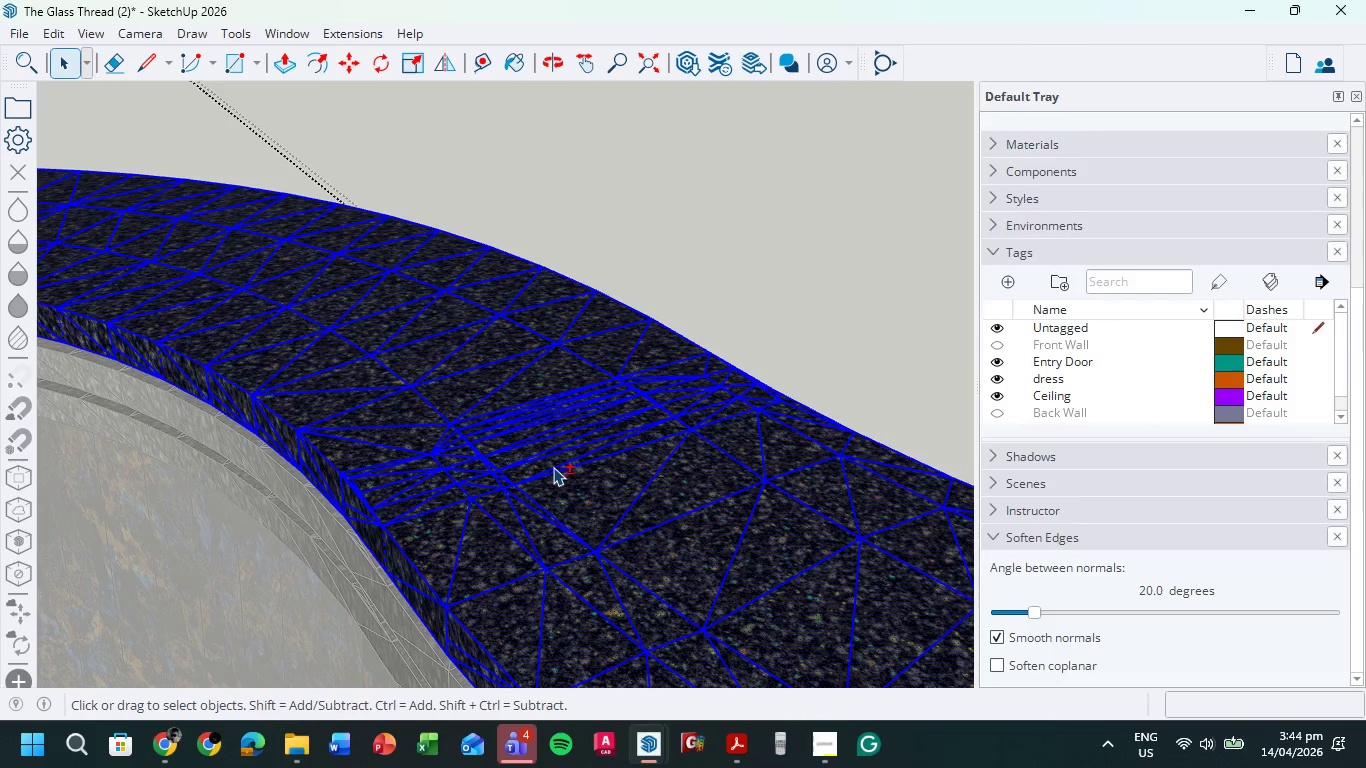 
hold_key(key=ShiftLeft, duration=14.48)
left_click([578, 504])
 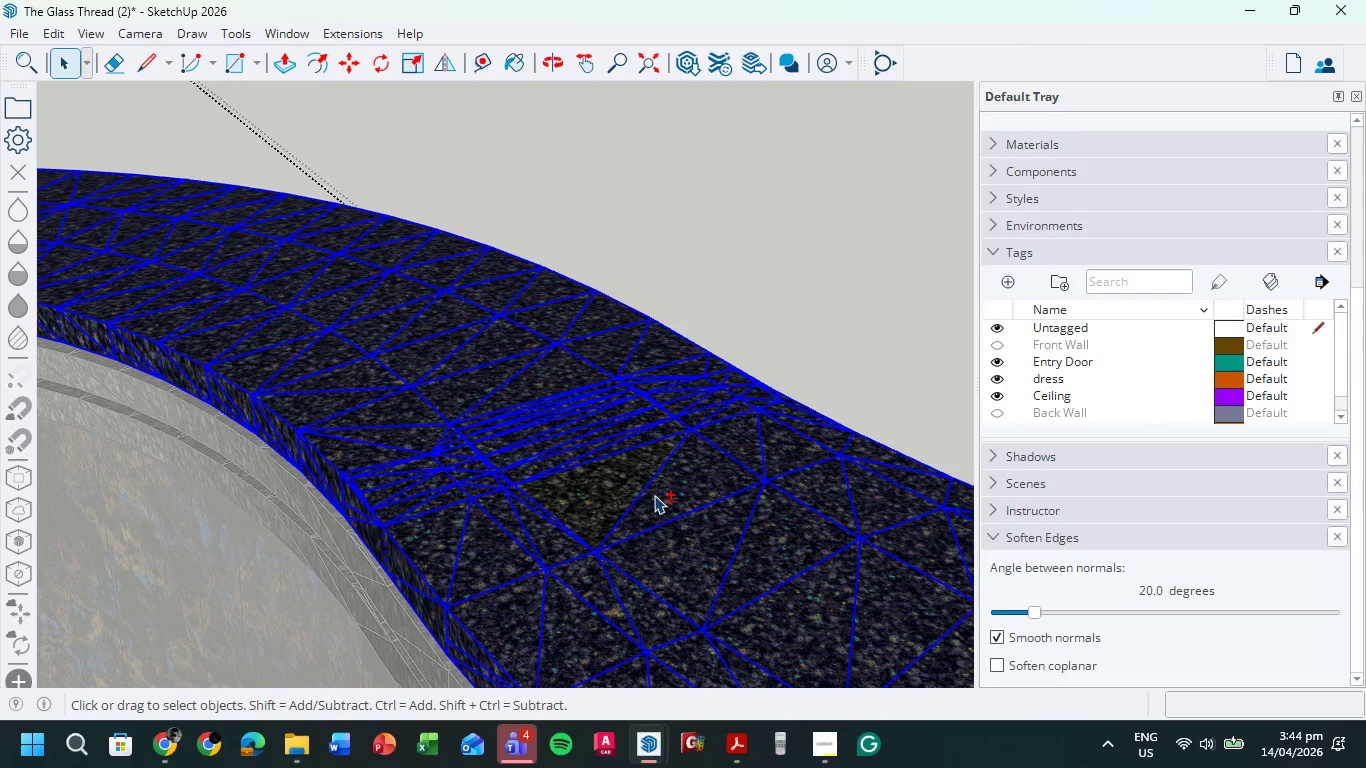 
left_click([656, 494])
 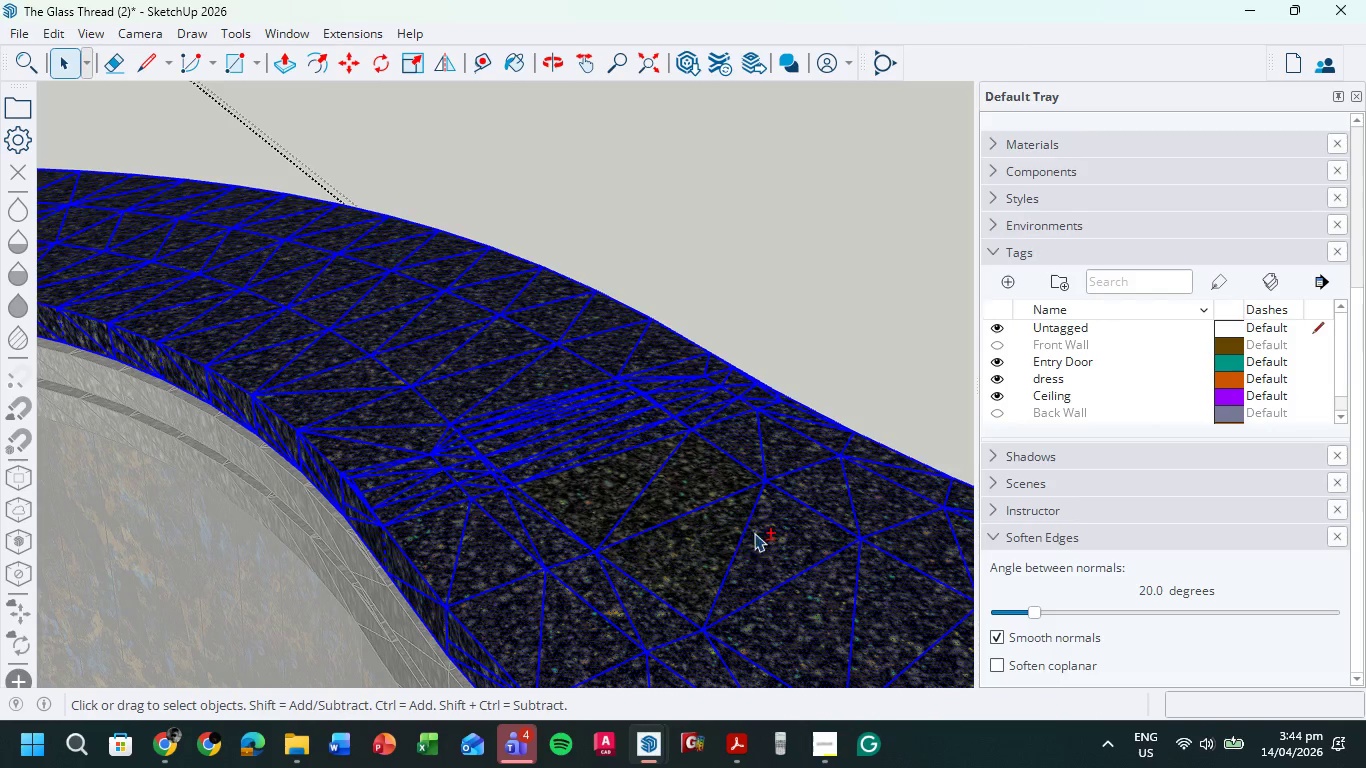 
double_click([770, 534])
 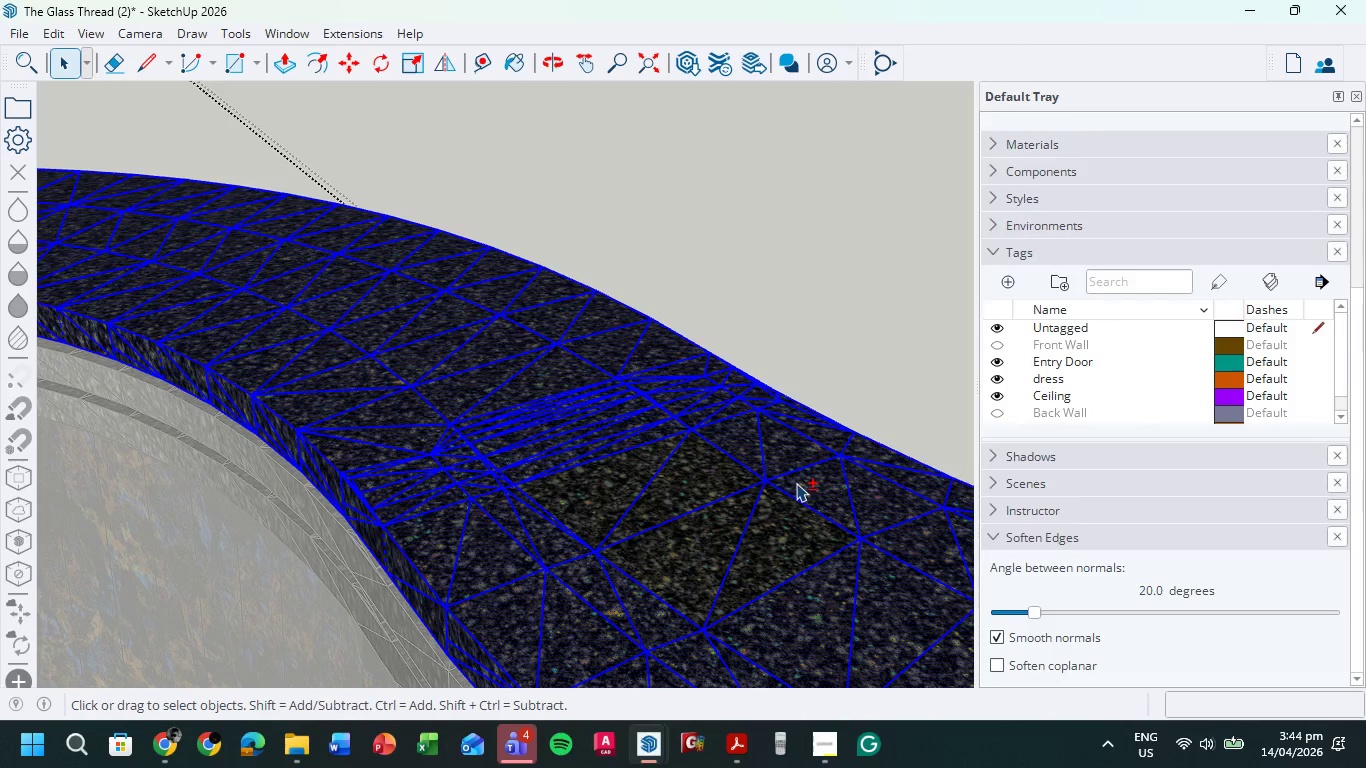 
triple_click([796, 483])
 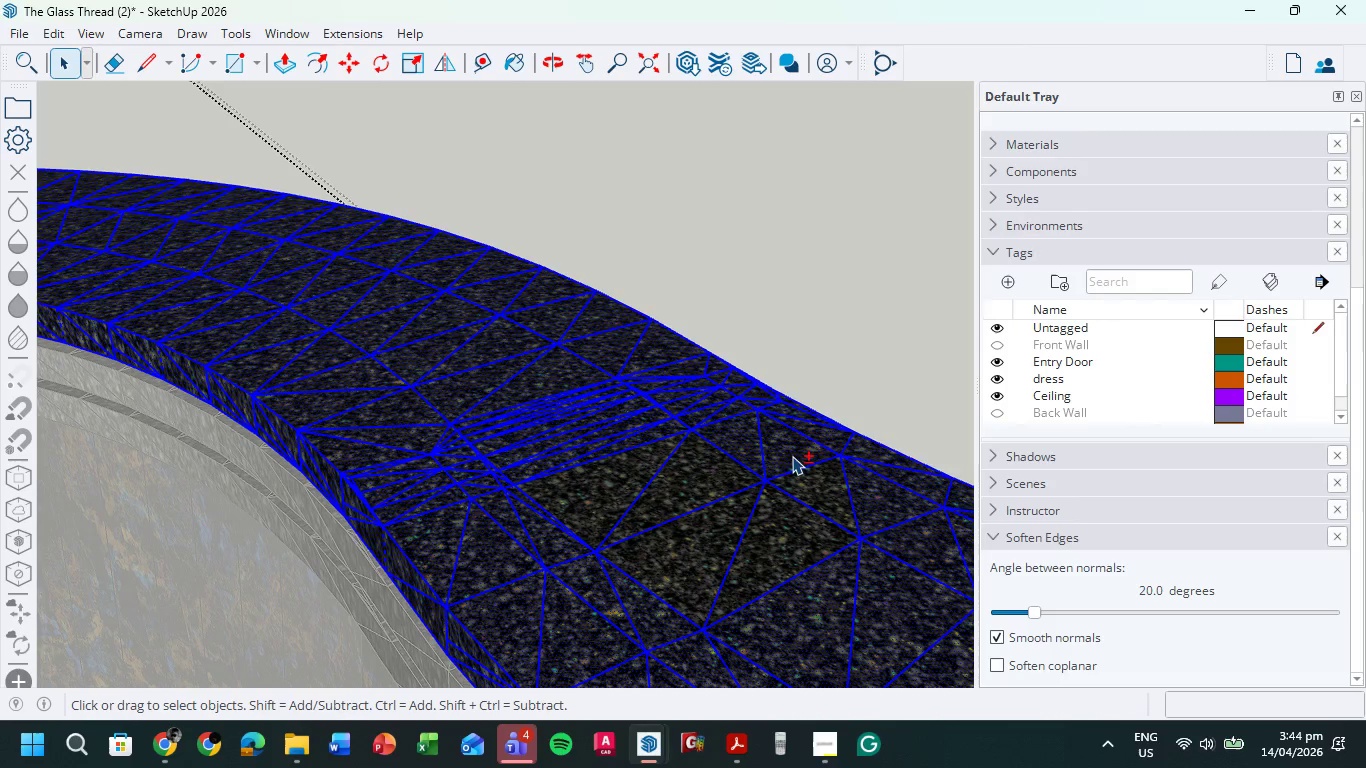 
triple_click([792, 456])
 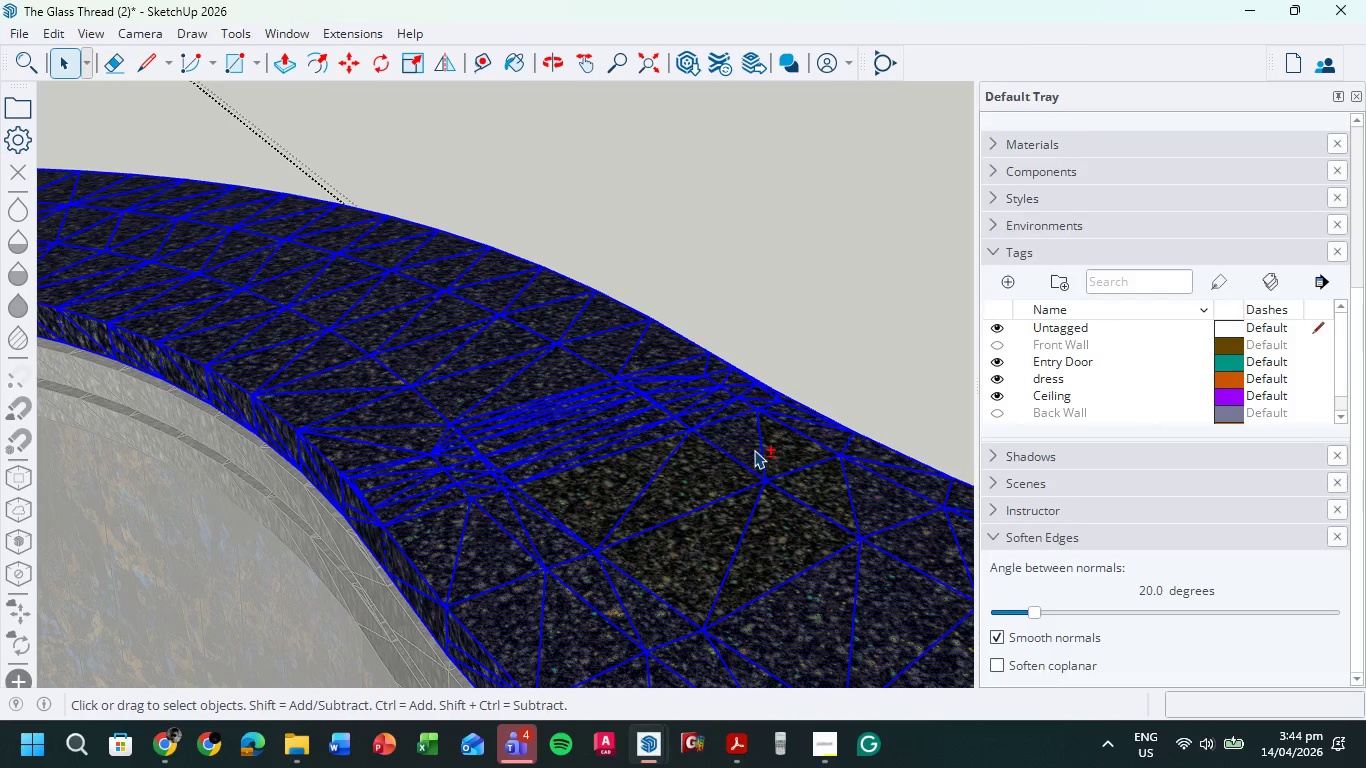 
triple_click([754, 450])
 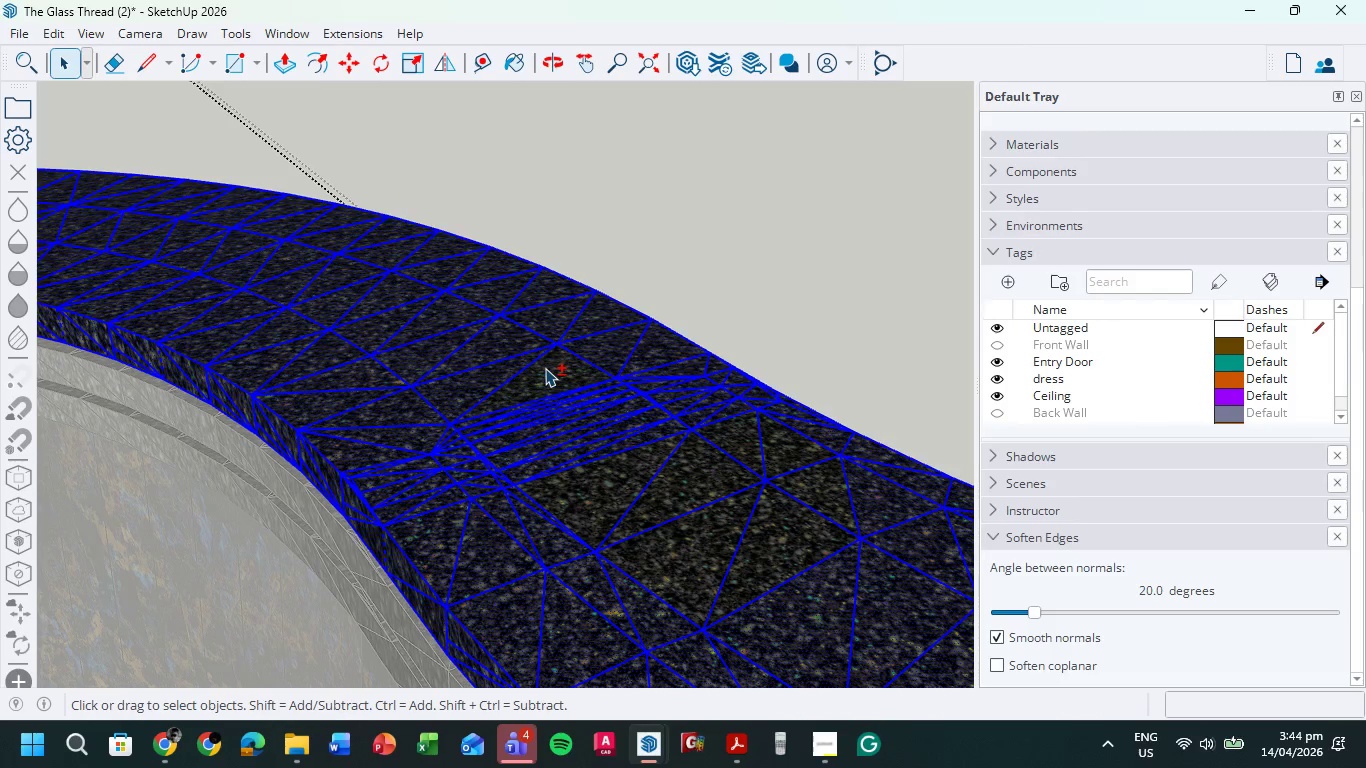 
double_click([489, 382])
 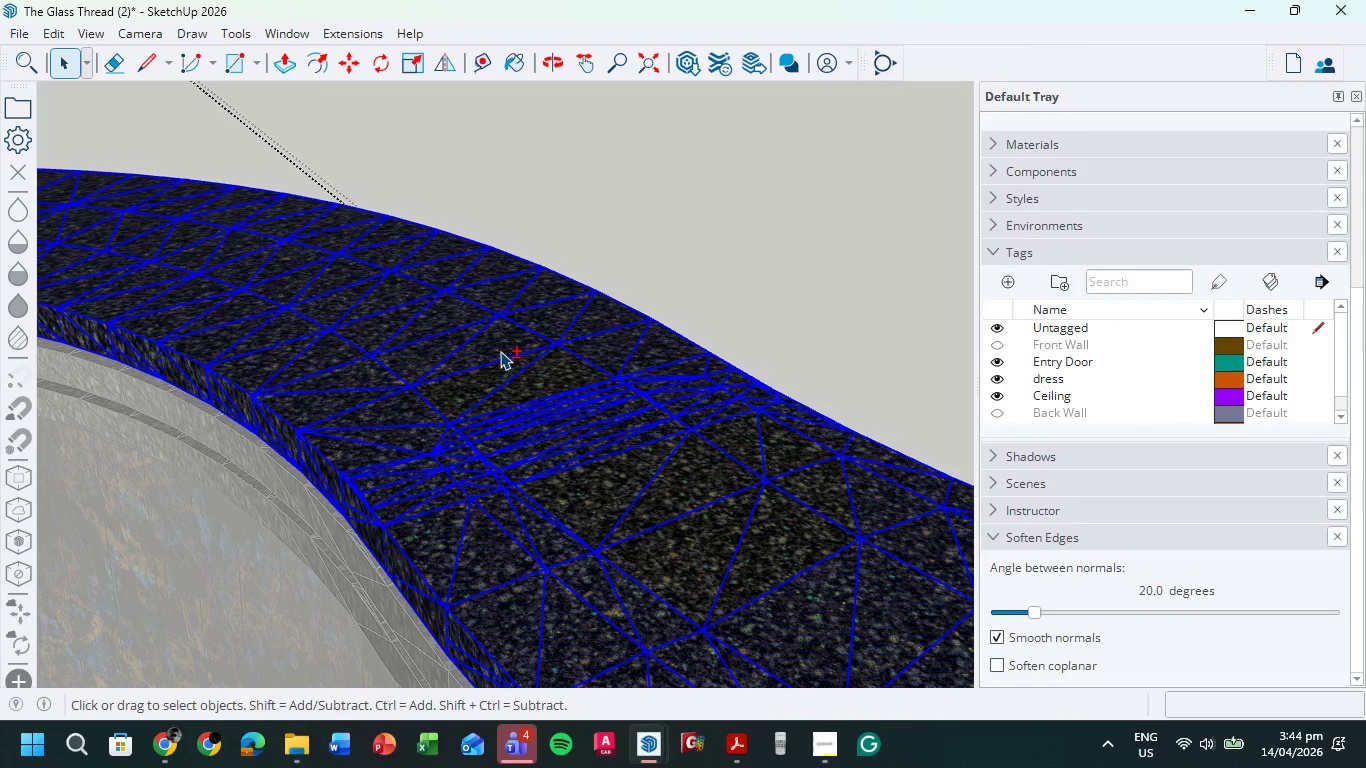 
triple_click([501, 351])
 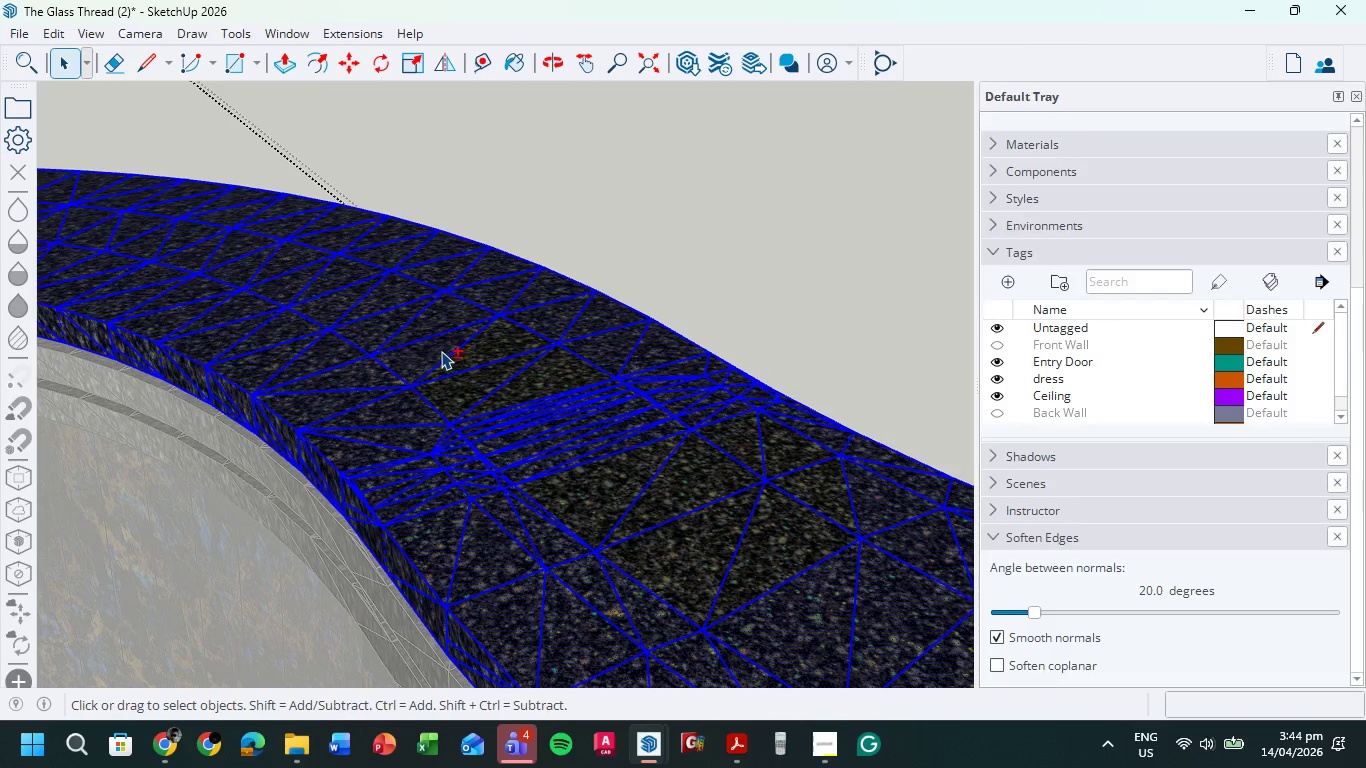 
triple_click([441, 351])
 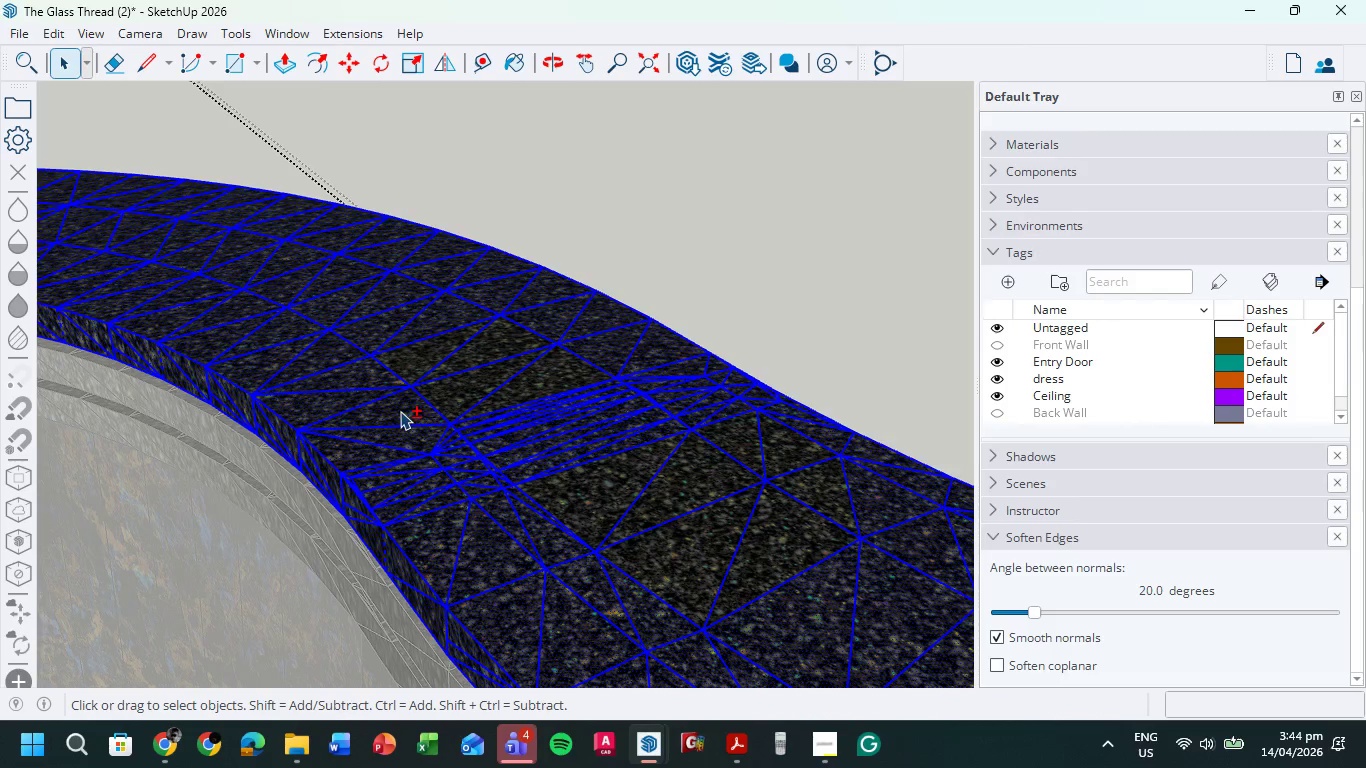 
double_click([333, 409])
 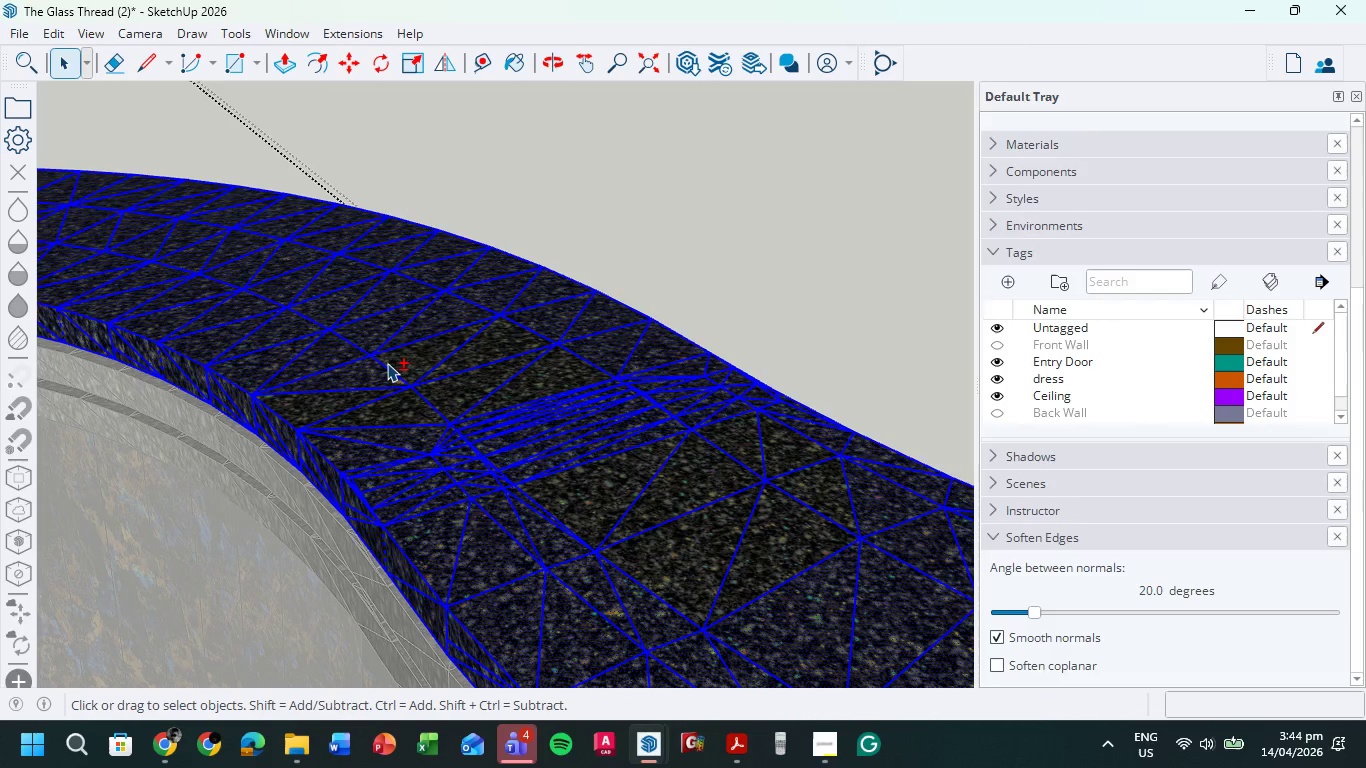 
triple_click([387, 363])
 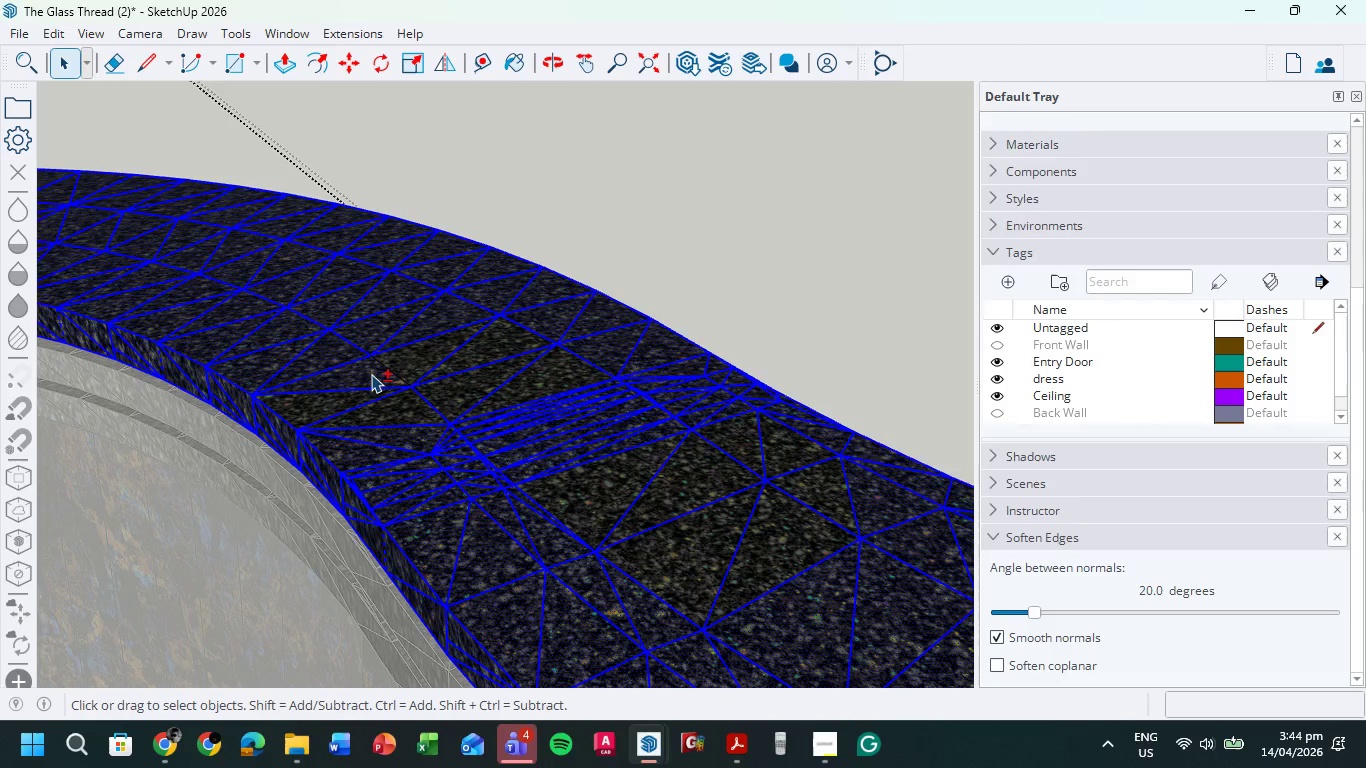 
triple_click([371, 374])
 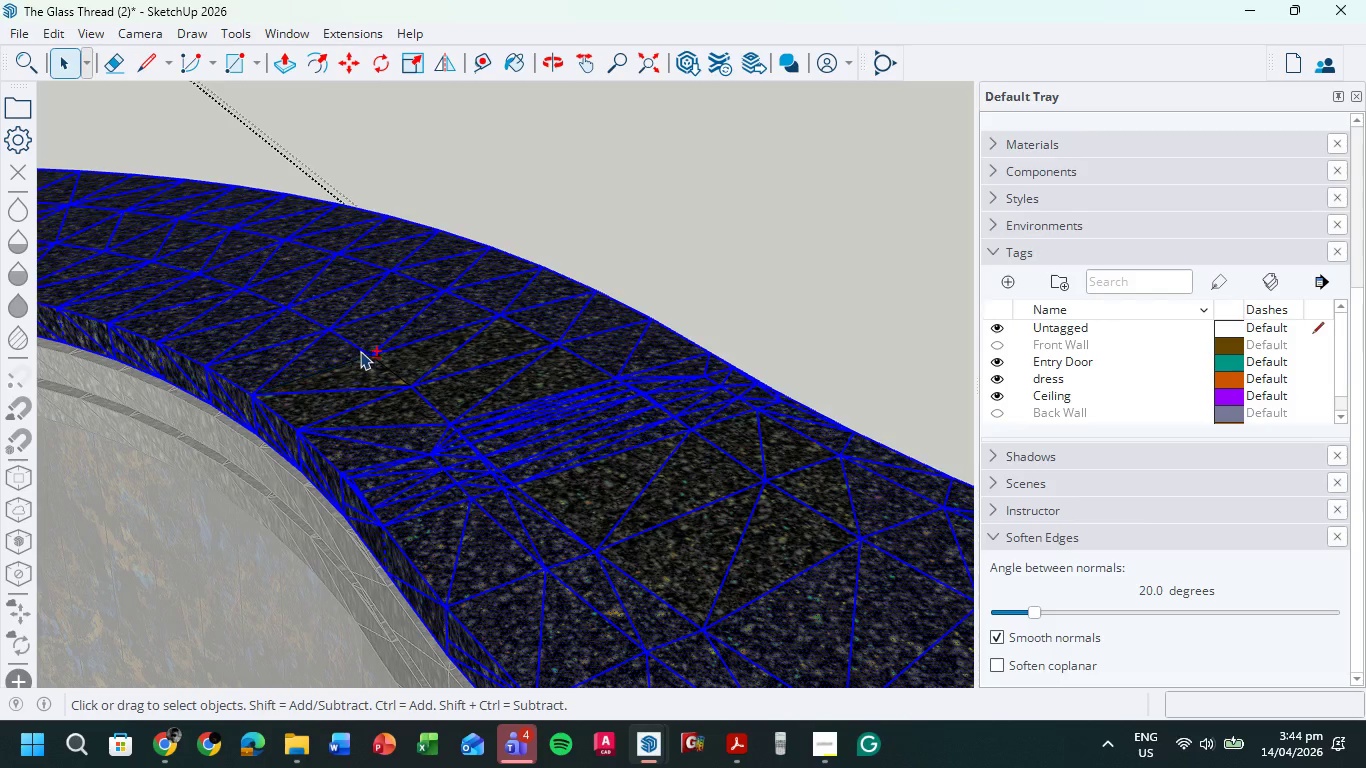 
triple_click([382, 344])
 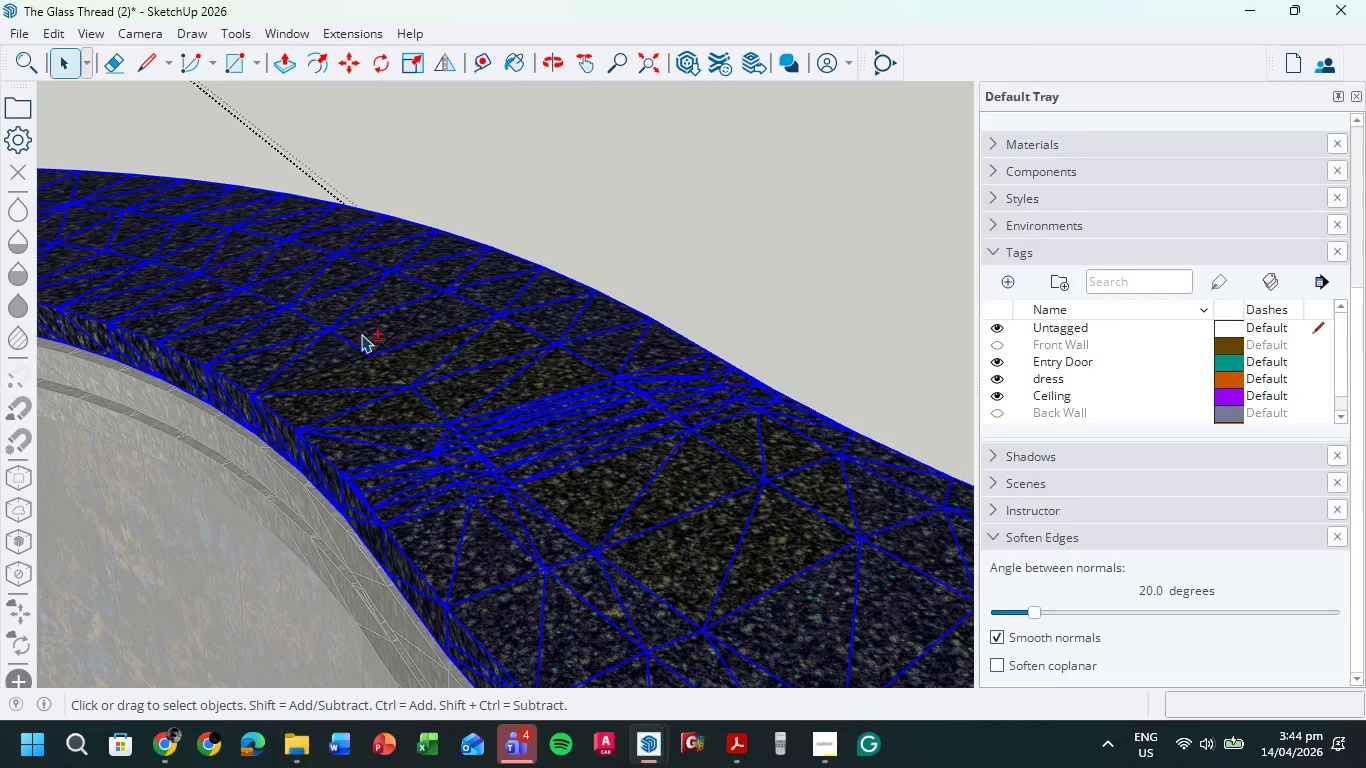 
left_click([360, 334])
 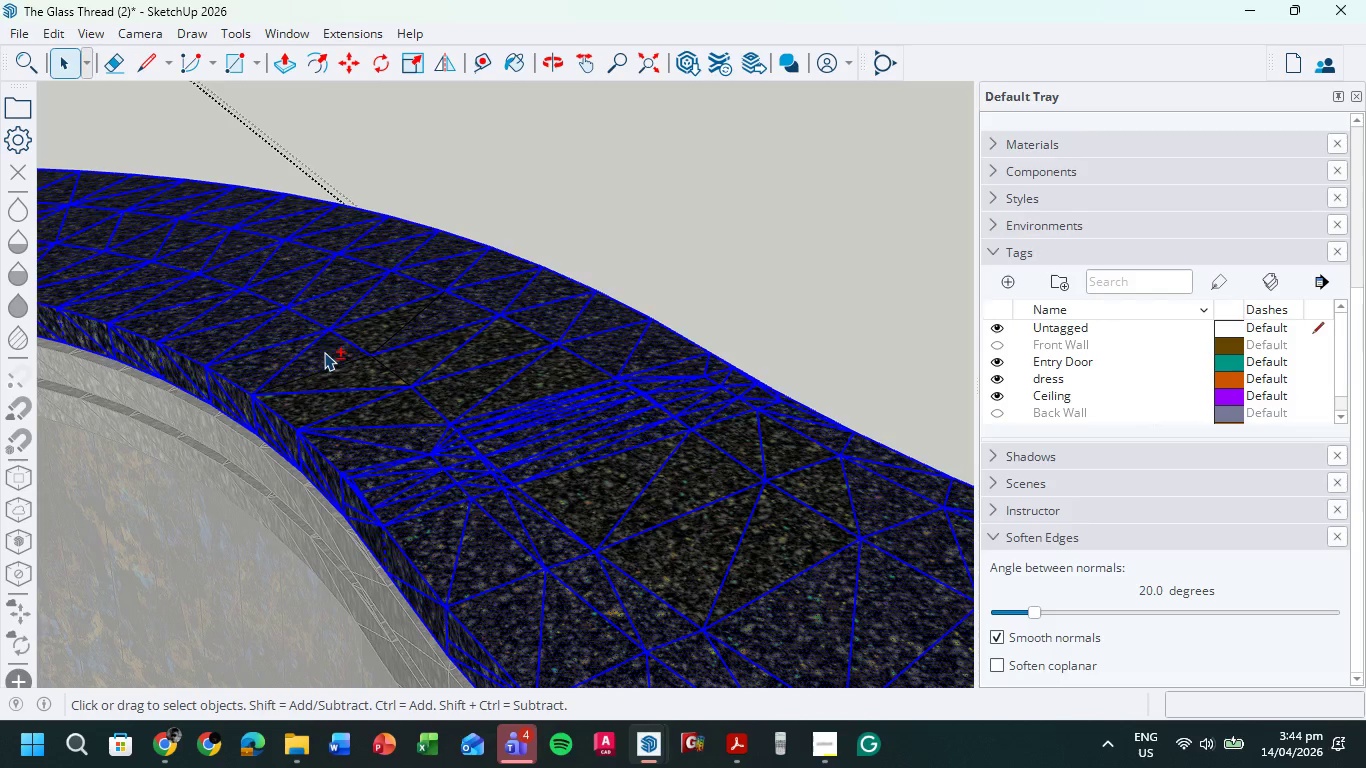 
left_click([324, 352])
 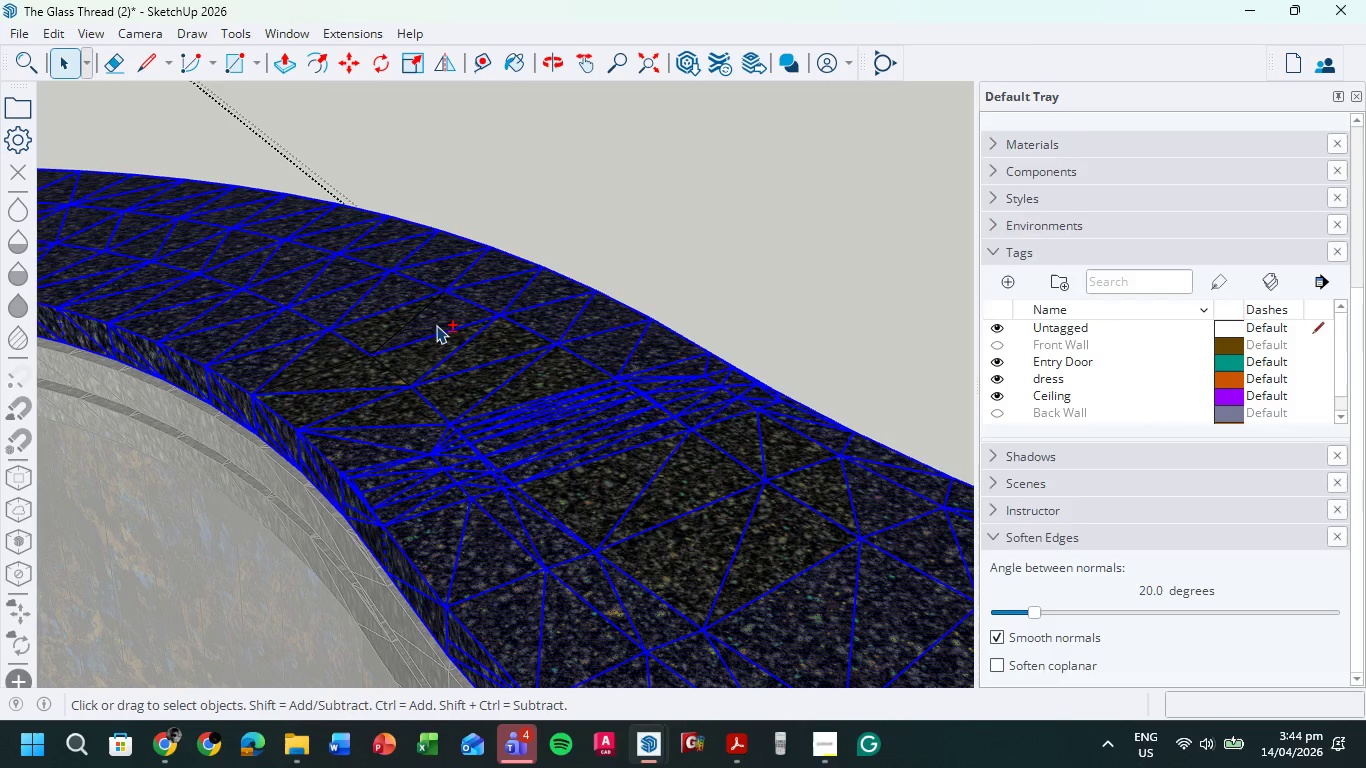 
left_click([435, 324])
 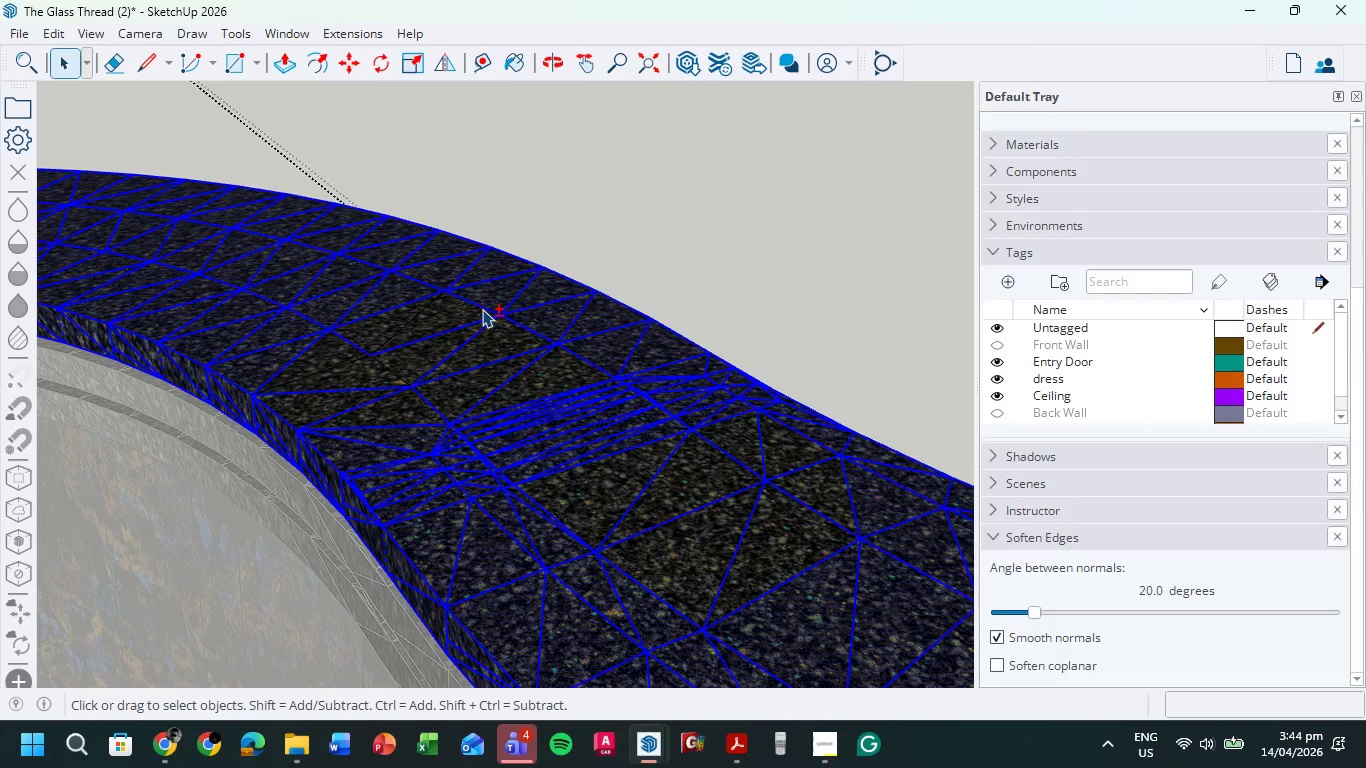 
left_click([503, 299])
 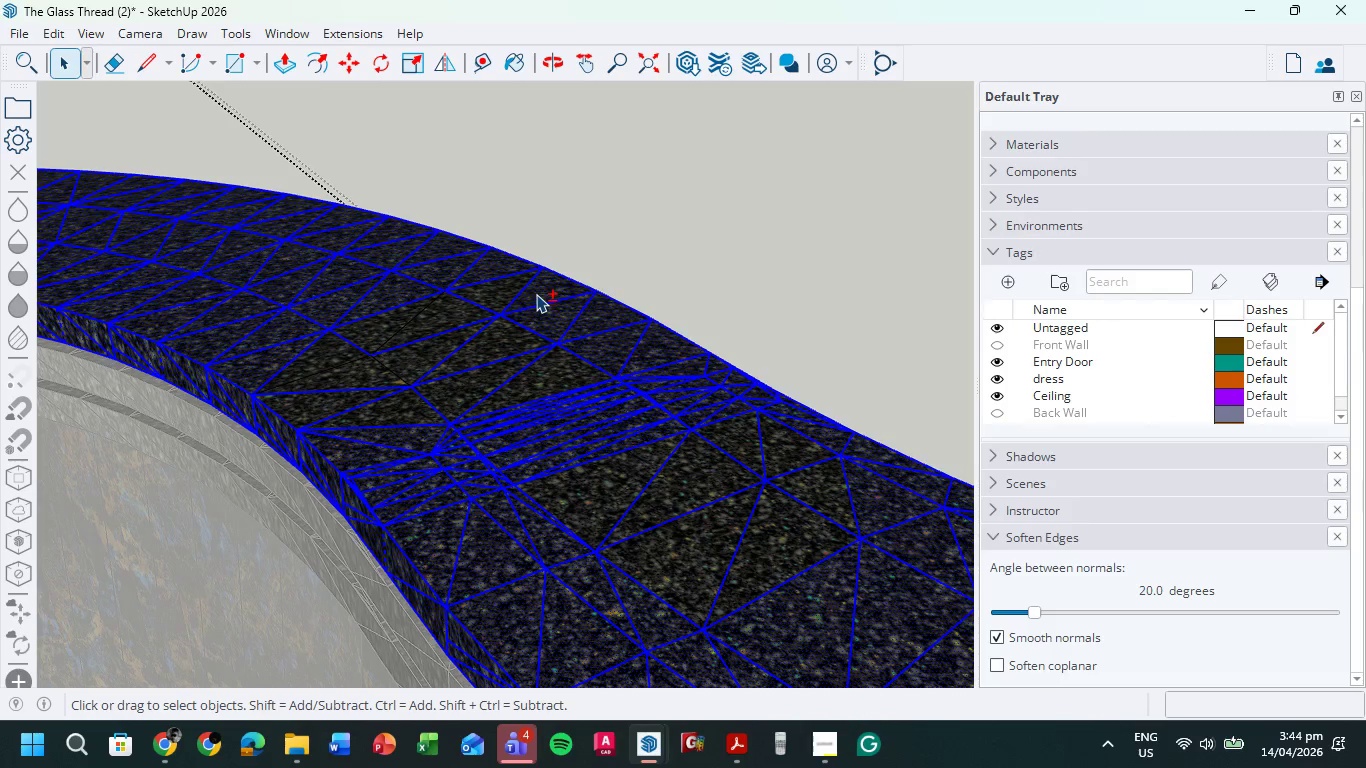 
left_click([536, 293])
 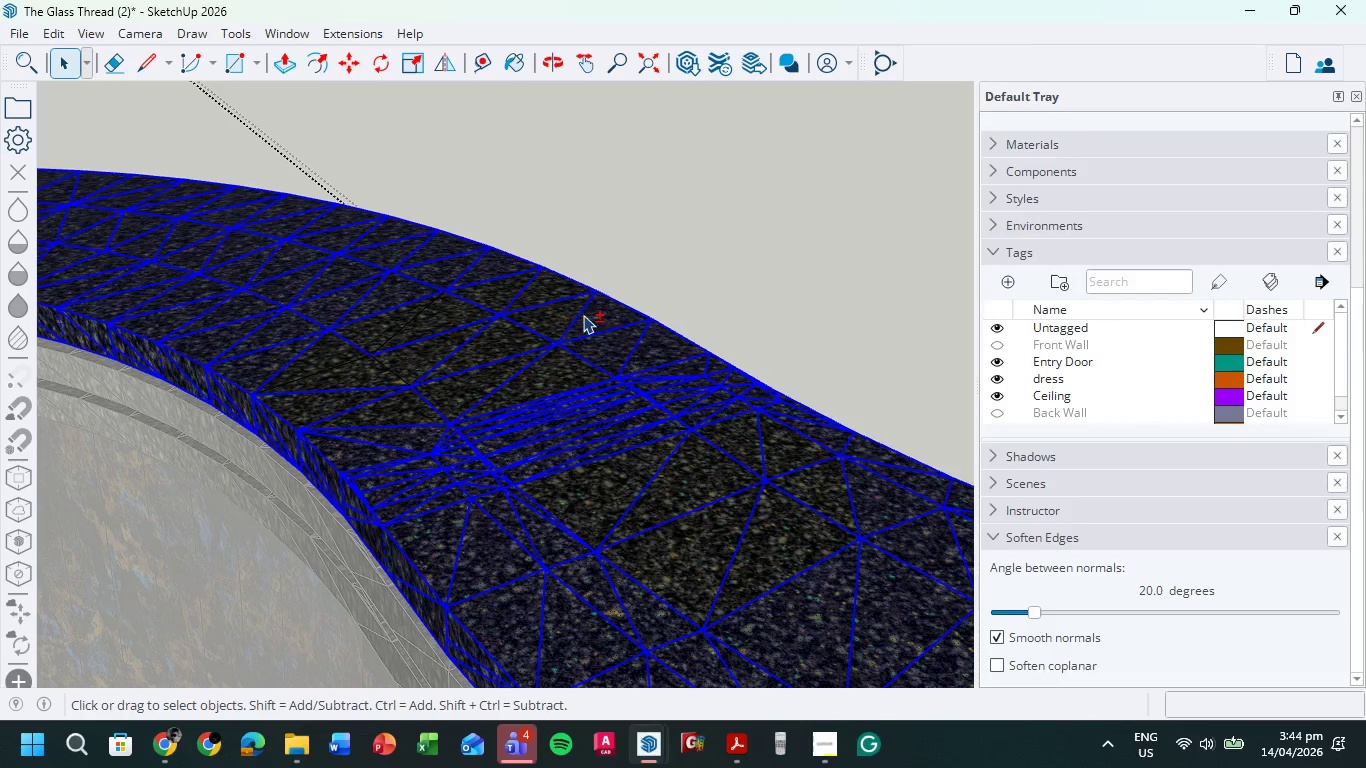 
triple_click([594, 312])
 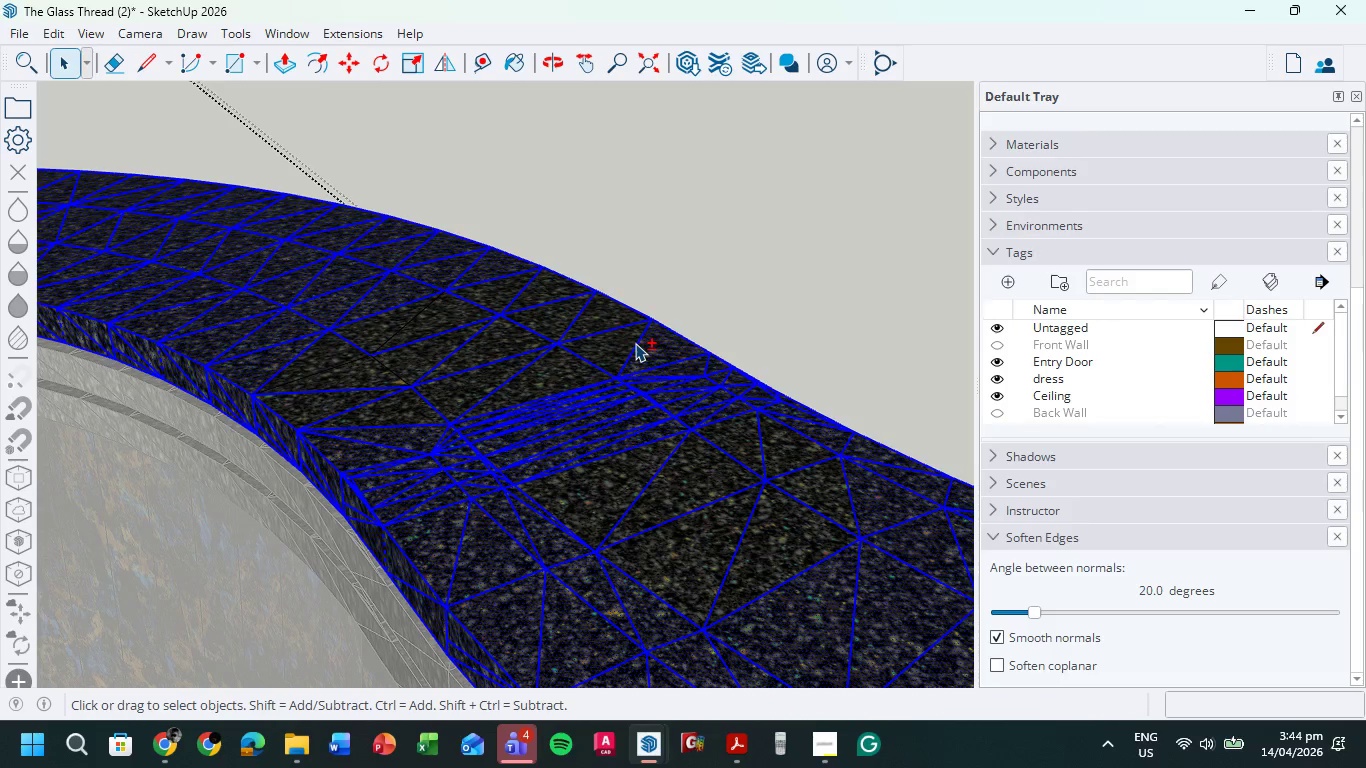 
left_click([646, 343])
 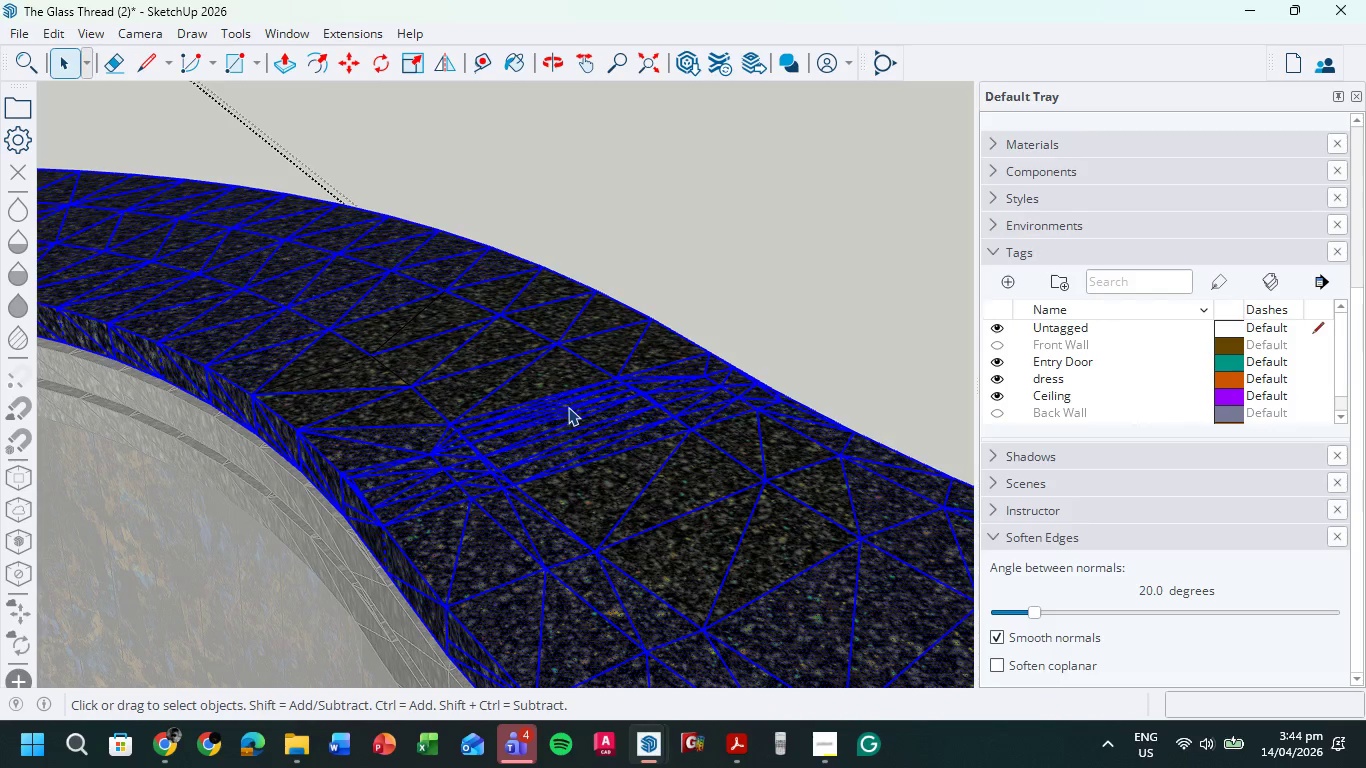 
right_click([570, 410])
 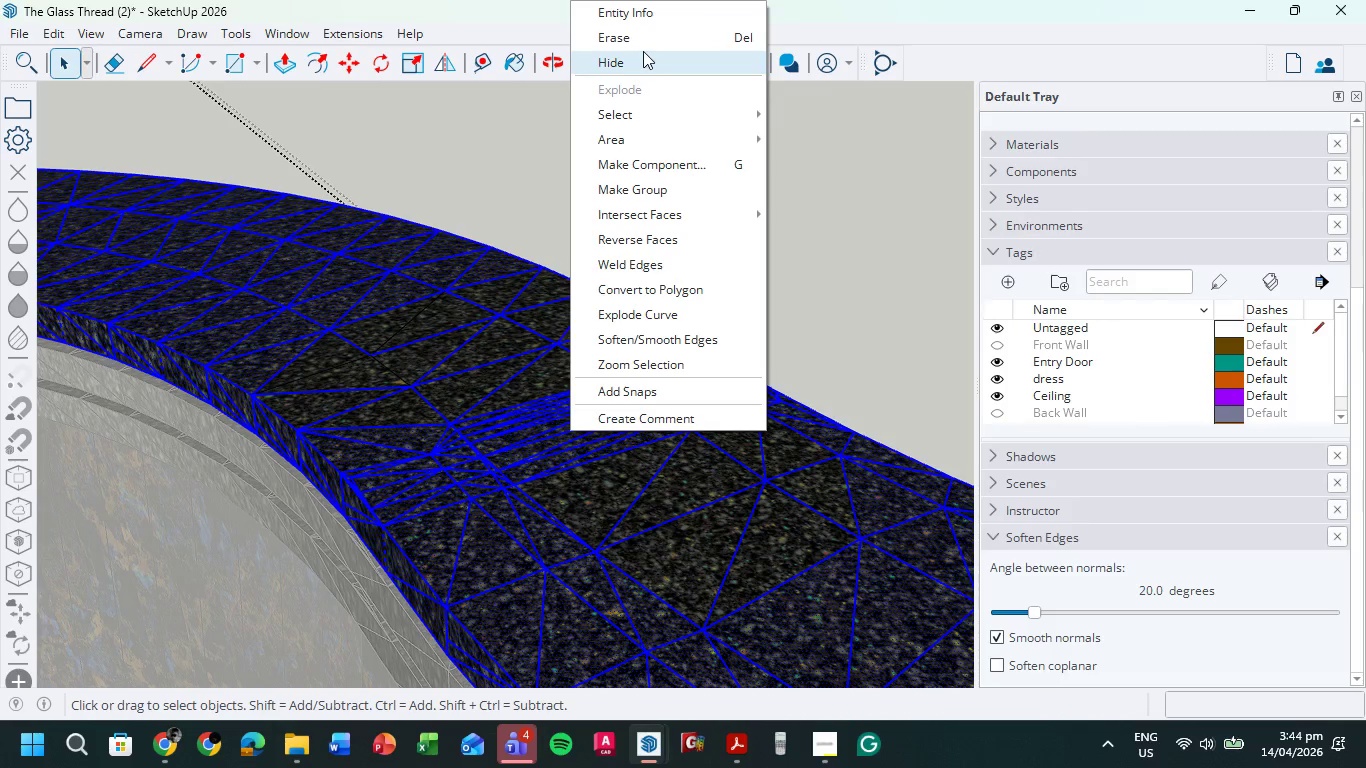 
left_click([644, 54])
 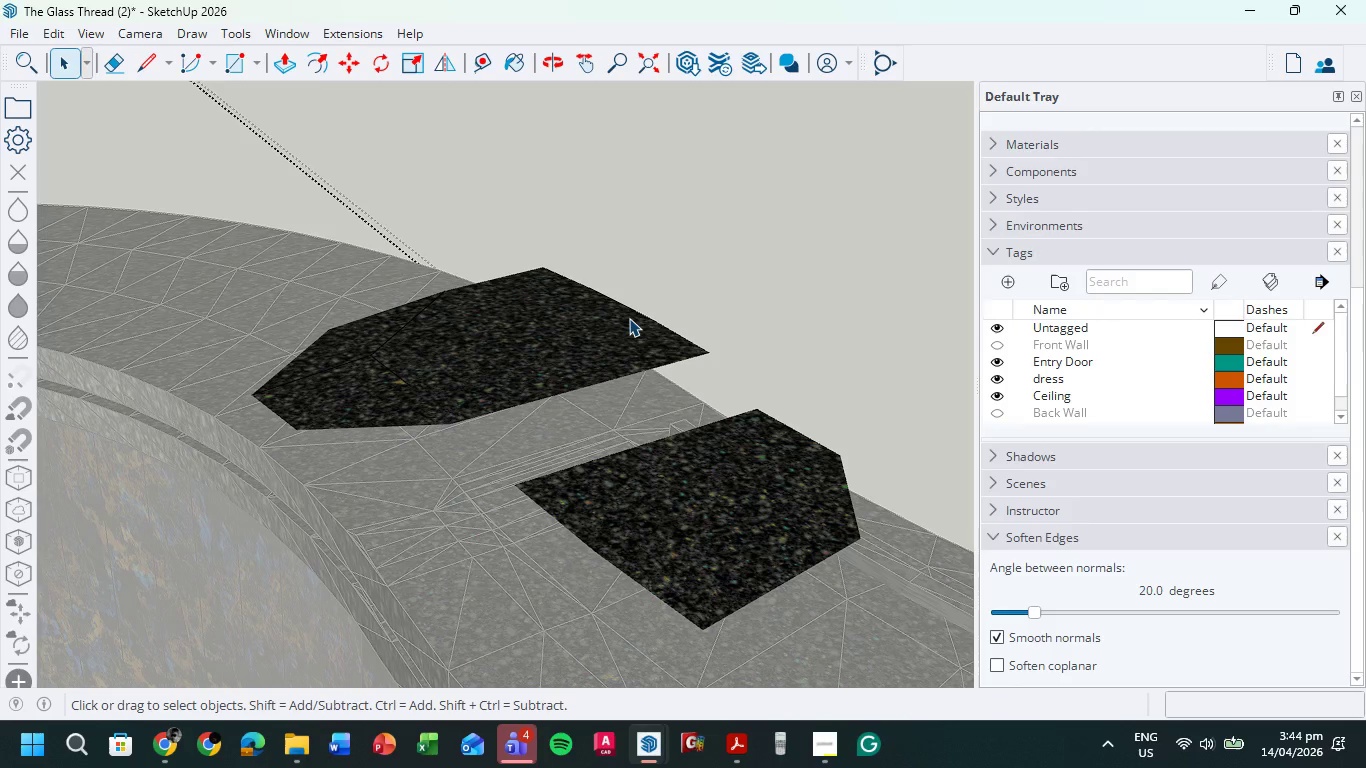 
key(Control+Z)
 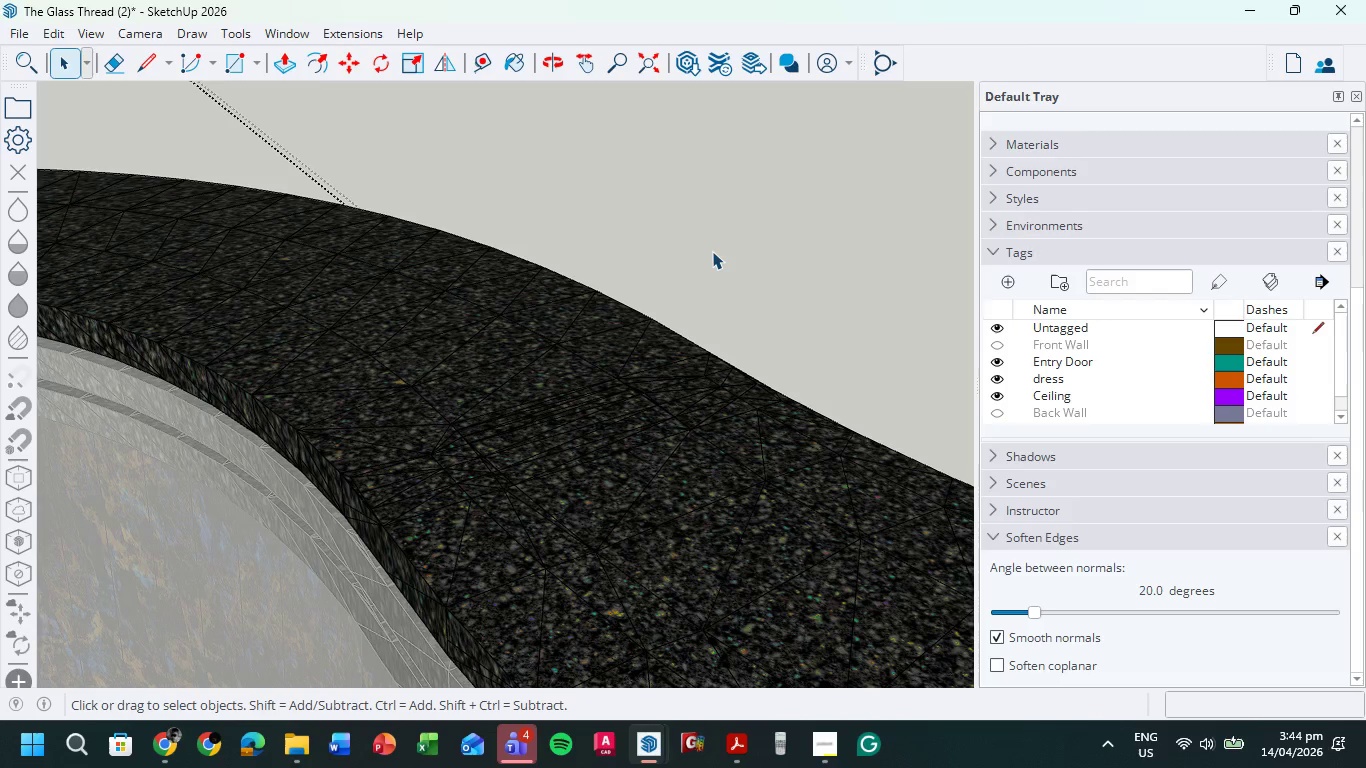 
double_click([713, 250])
 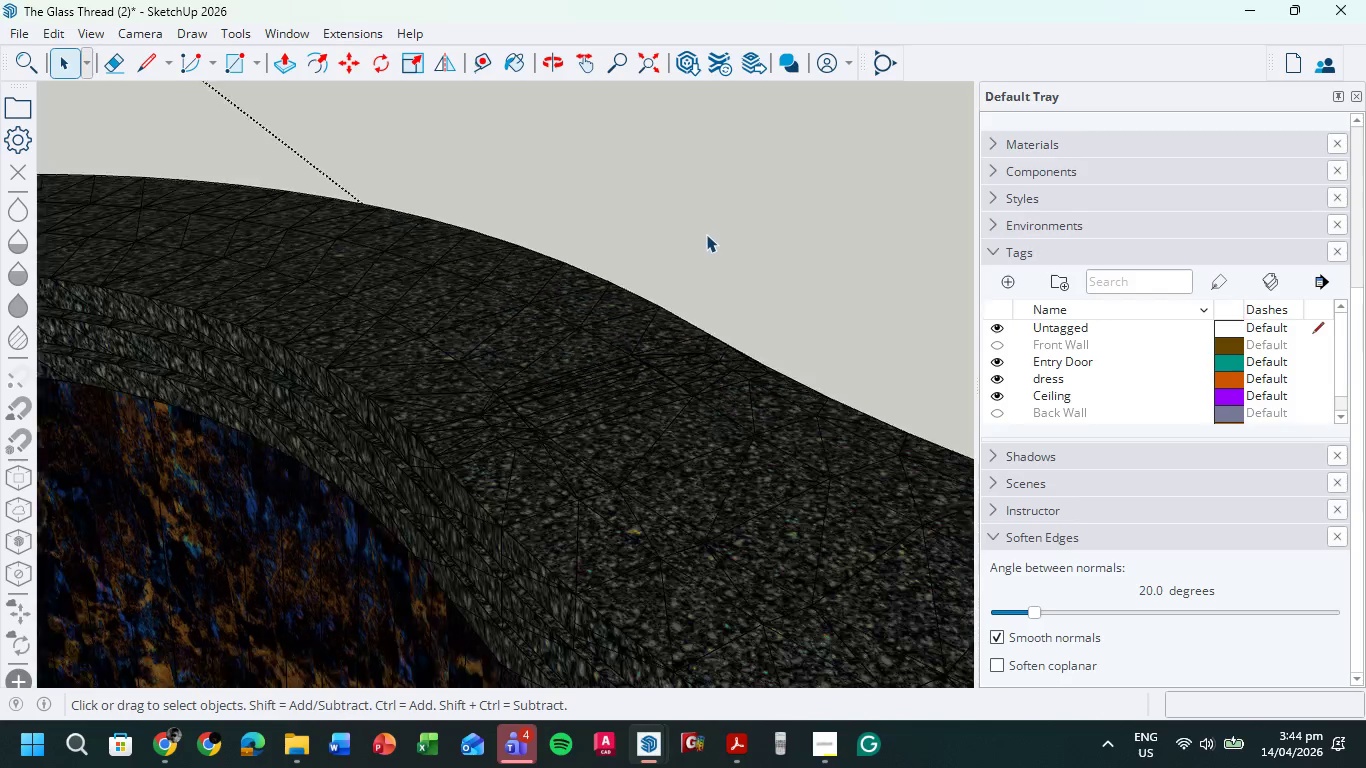 
scroll: coordinate [689, 320], scroll_direction: down, amount: 23.0
 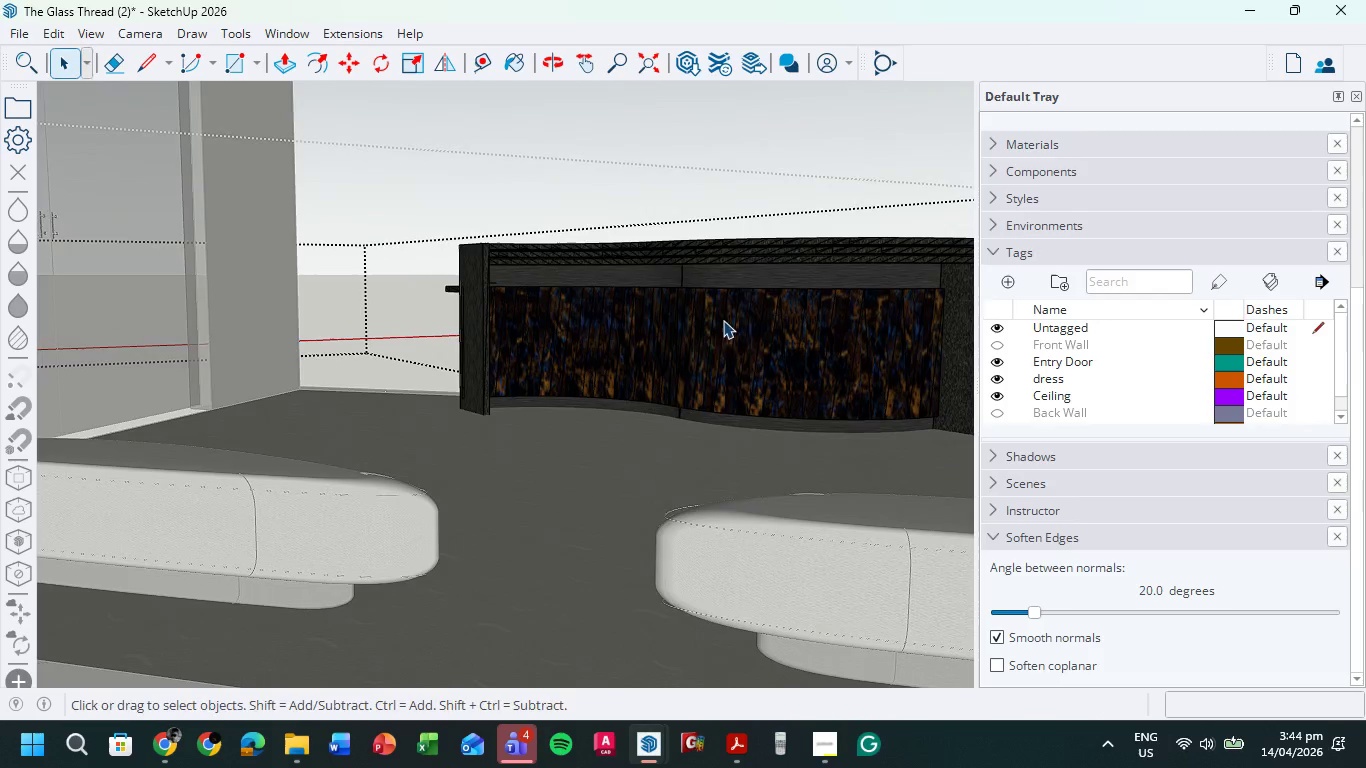 
double_click([610, 492])
 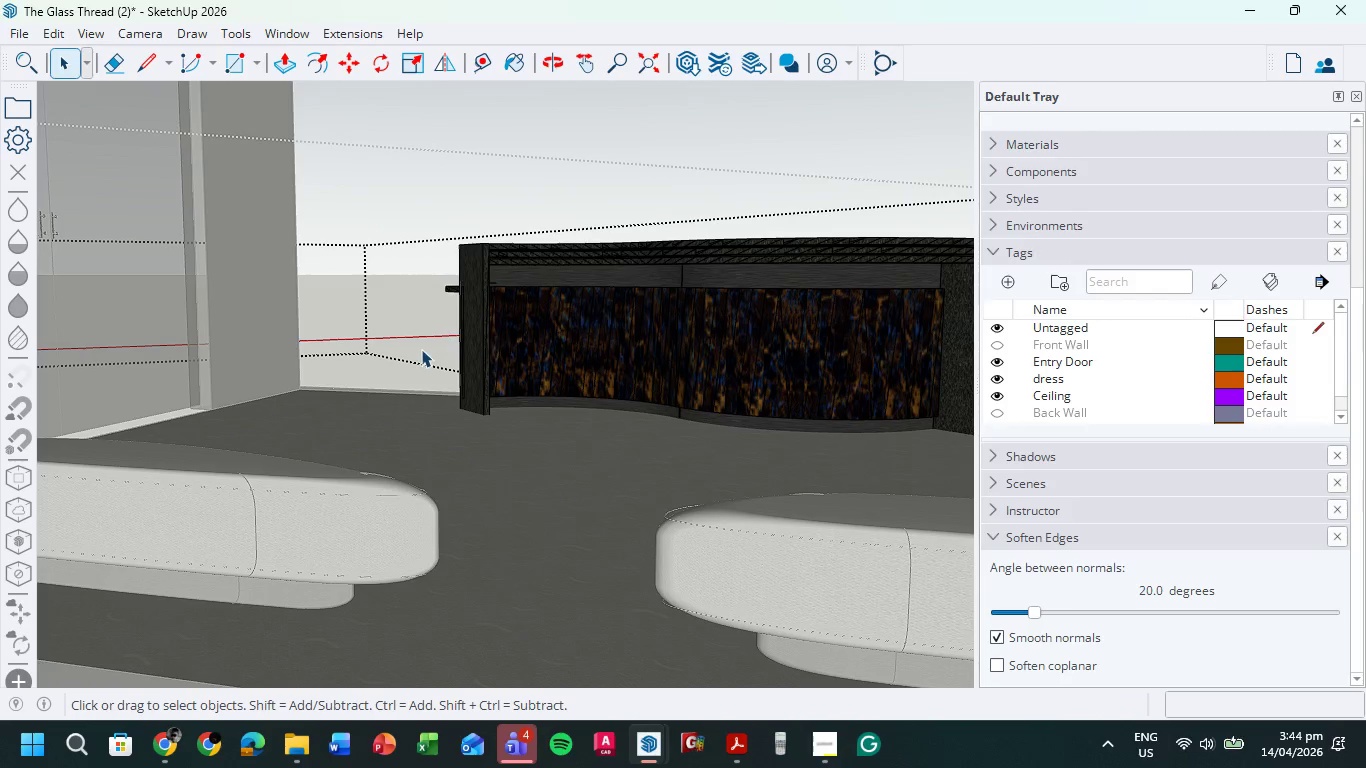 
double_click([415, 356])
 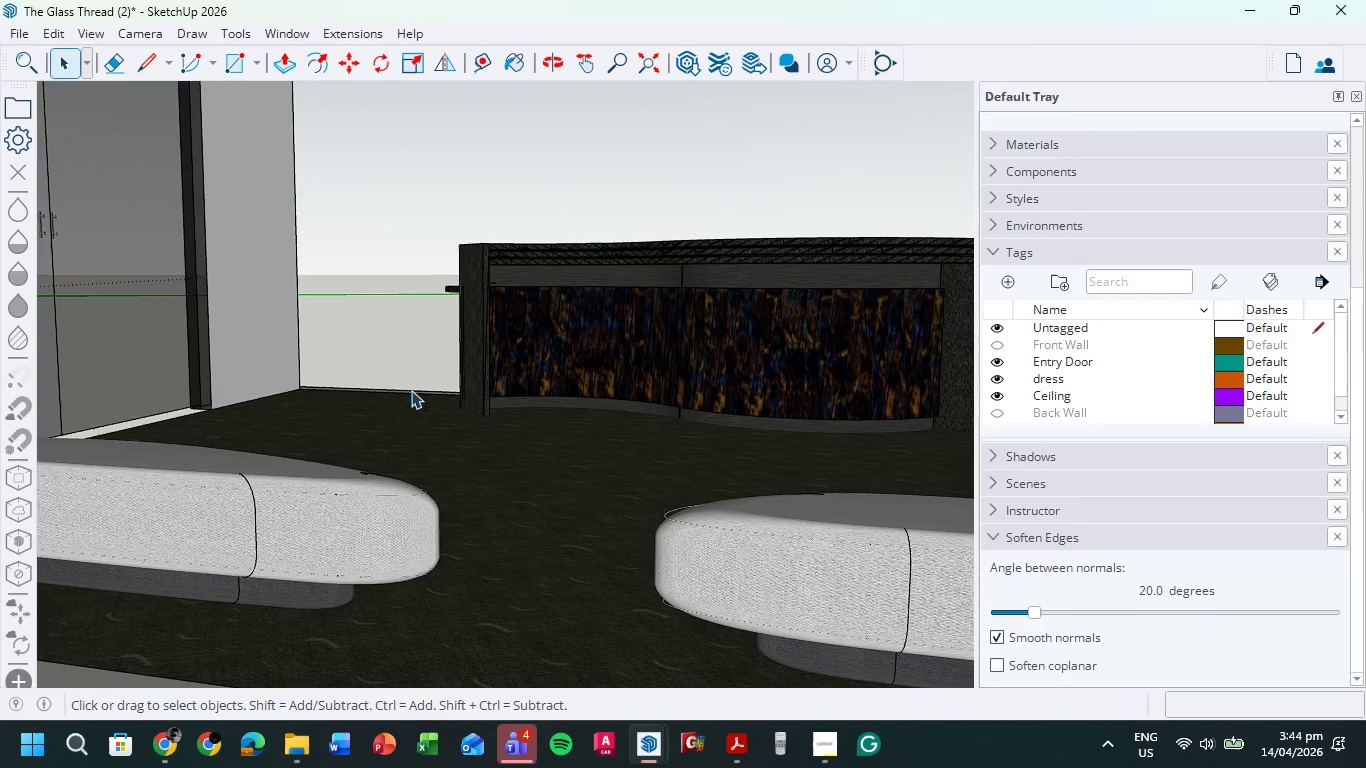 
scroll: coordinate [417, 406], scroll_direction: down, amount: 6.0
 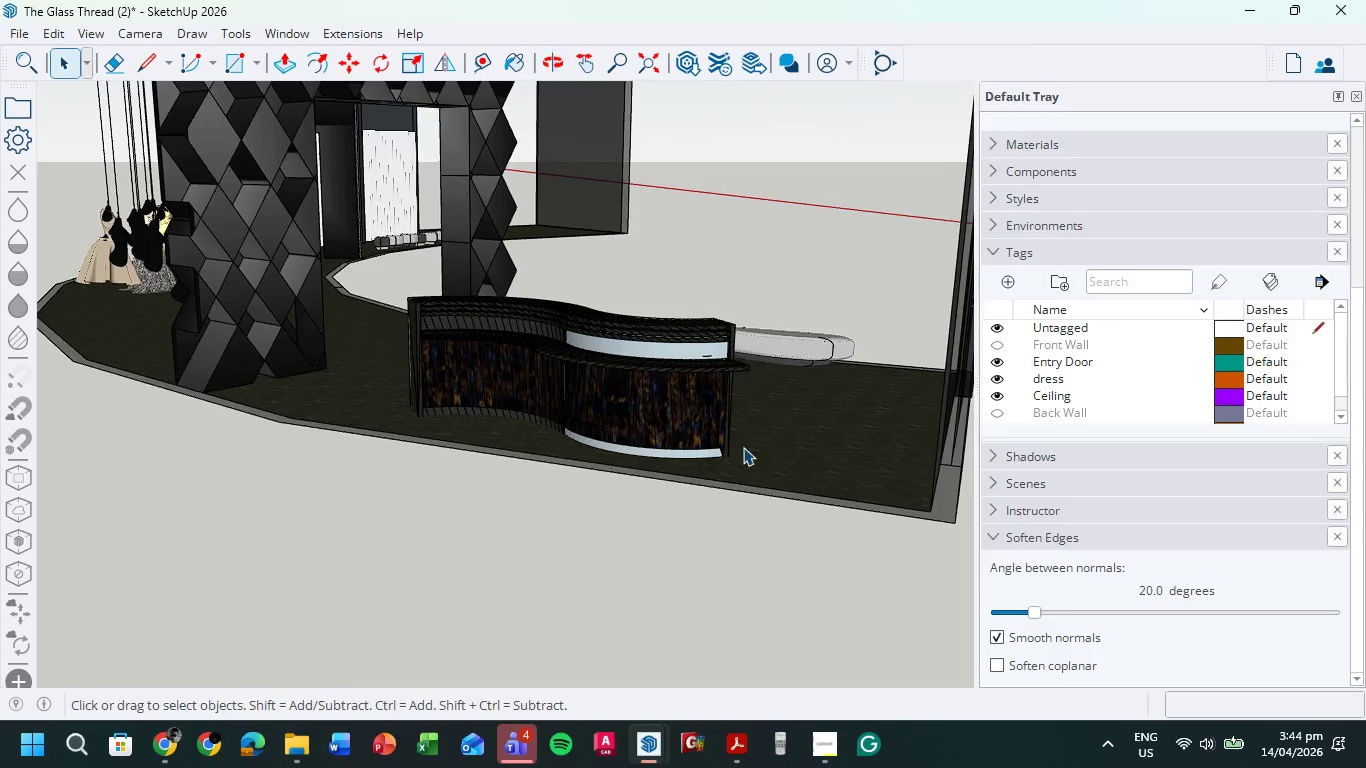 
wait(5.1)
 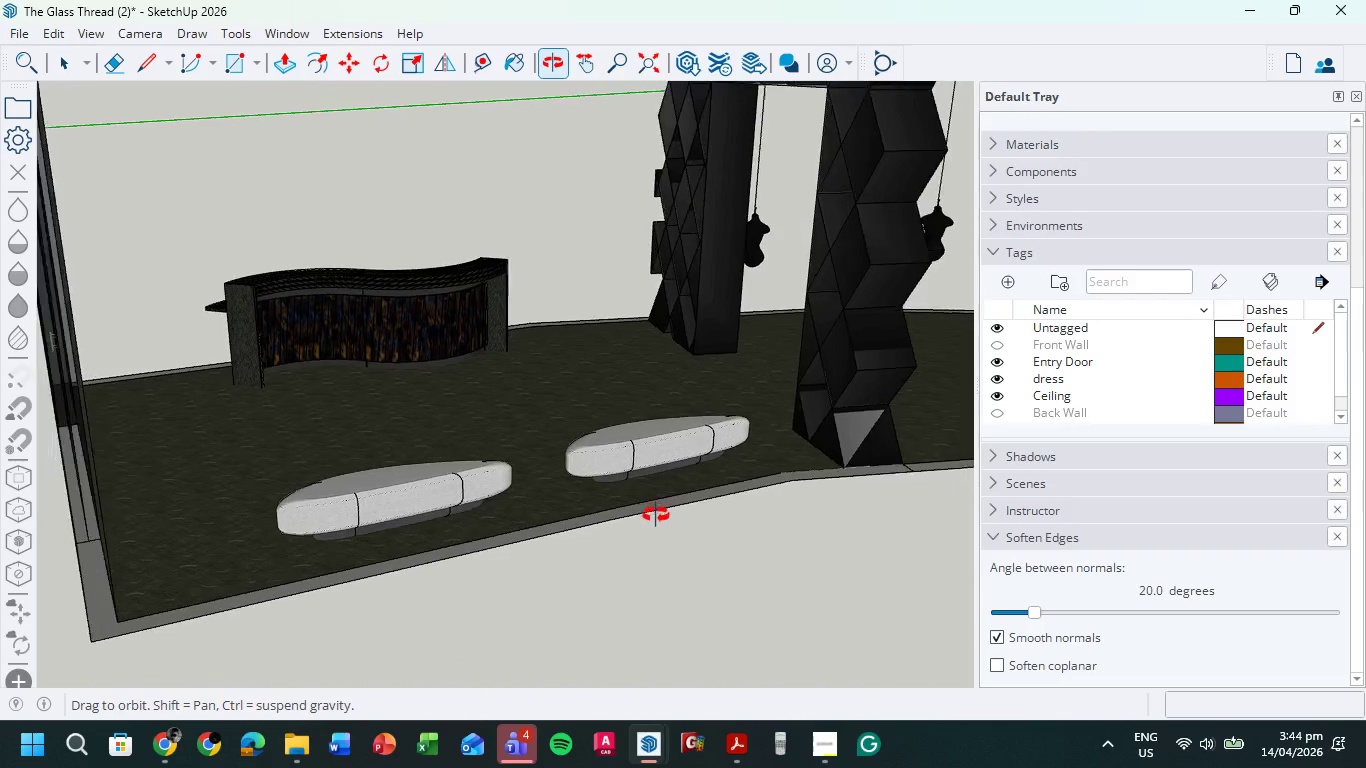 
hold_key(key=ShiftLeft, duration=0.47)
 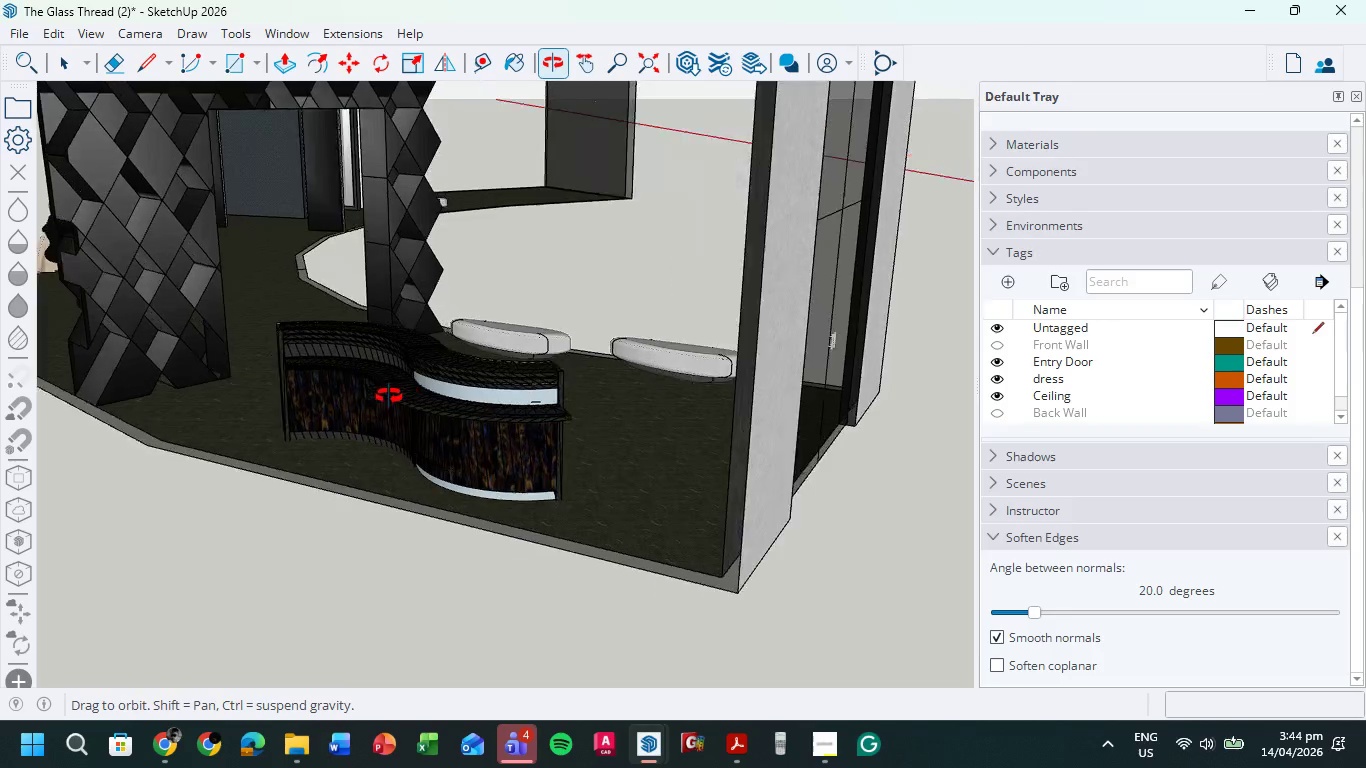 
scroll: coordinate [450, 396], scroll_direction: up, amount: 12.0
 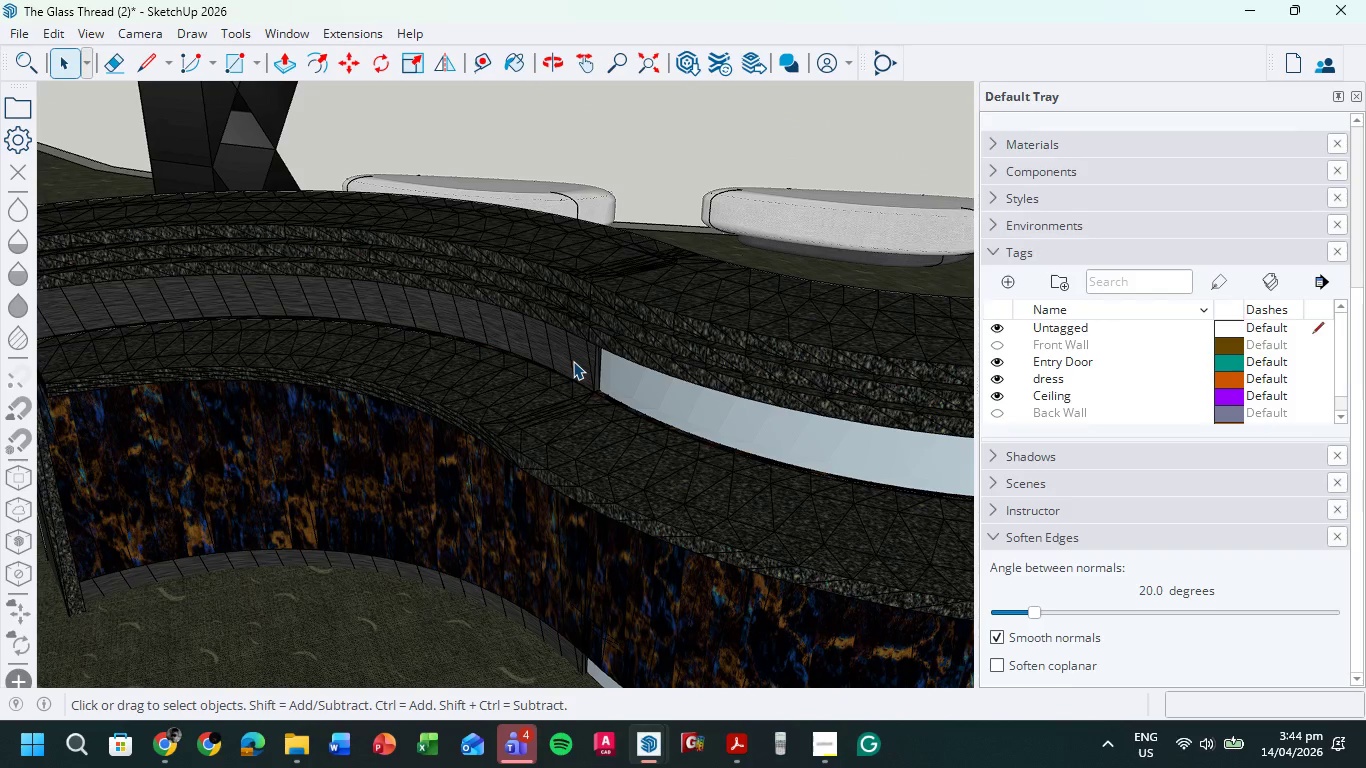 
double_click([620, 370])
 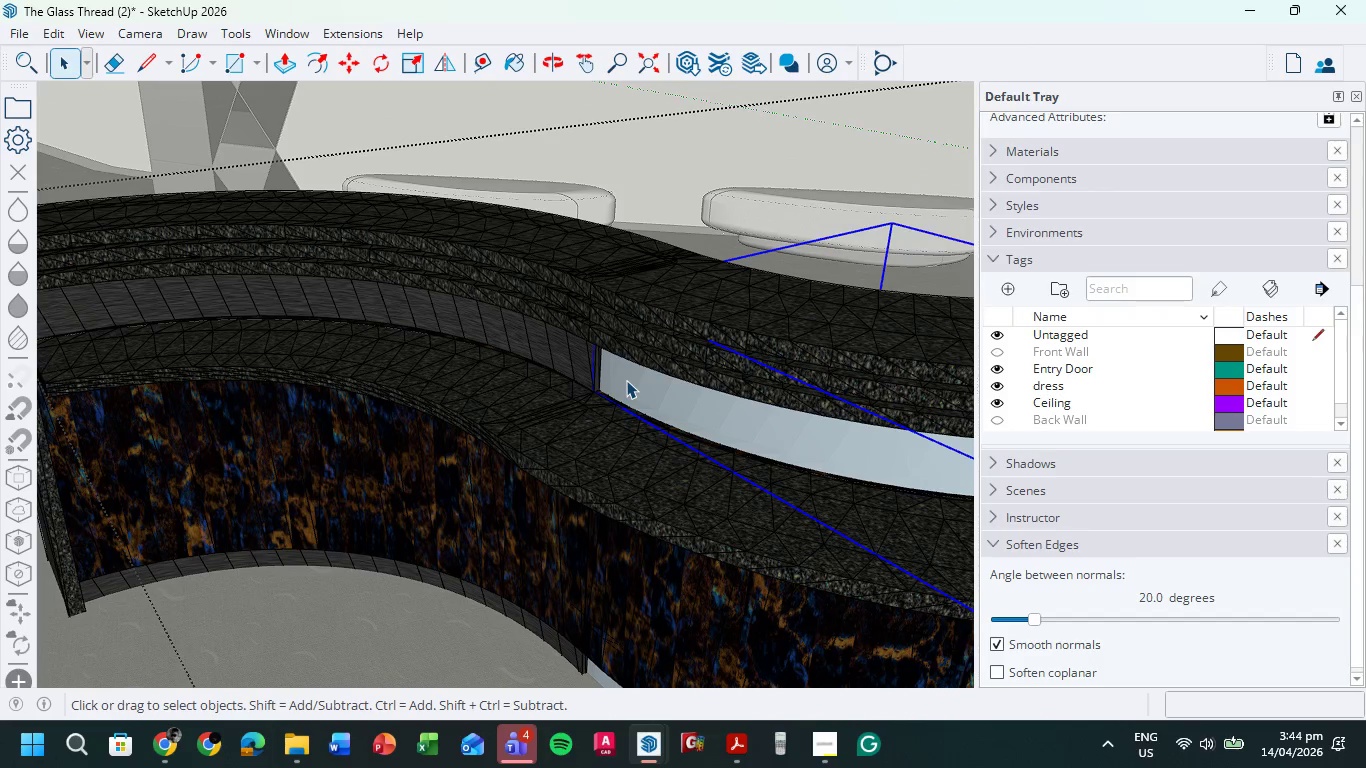 
double_click([626, 380])
 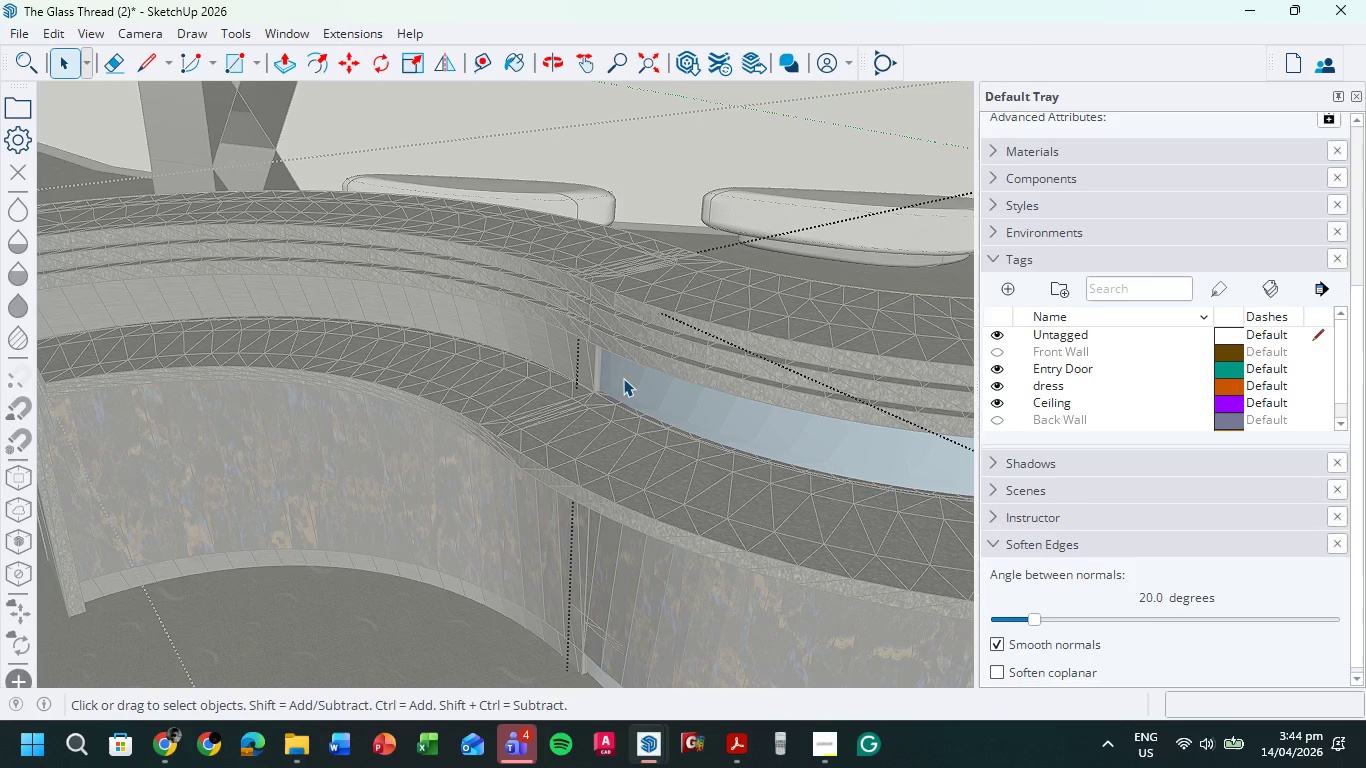 
triple_click([619, 376])
 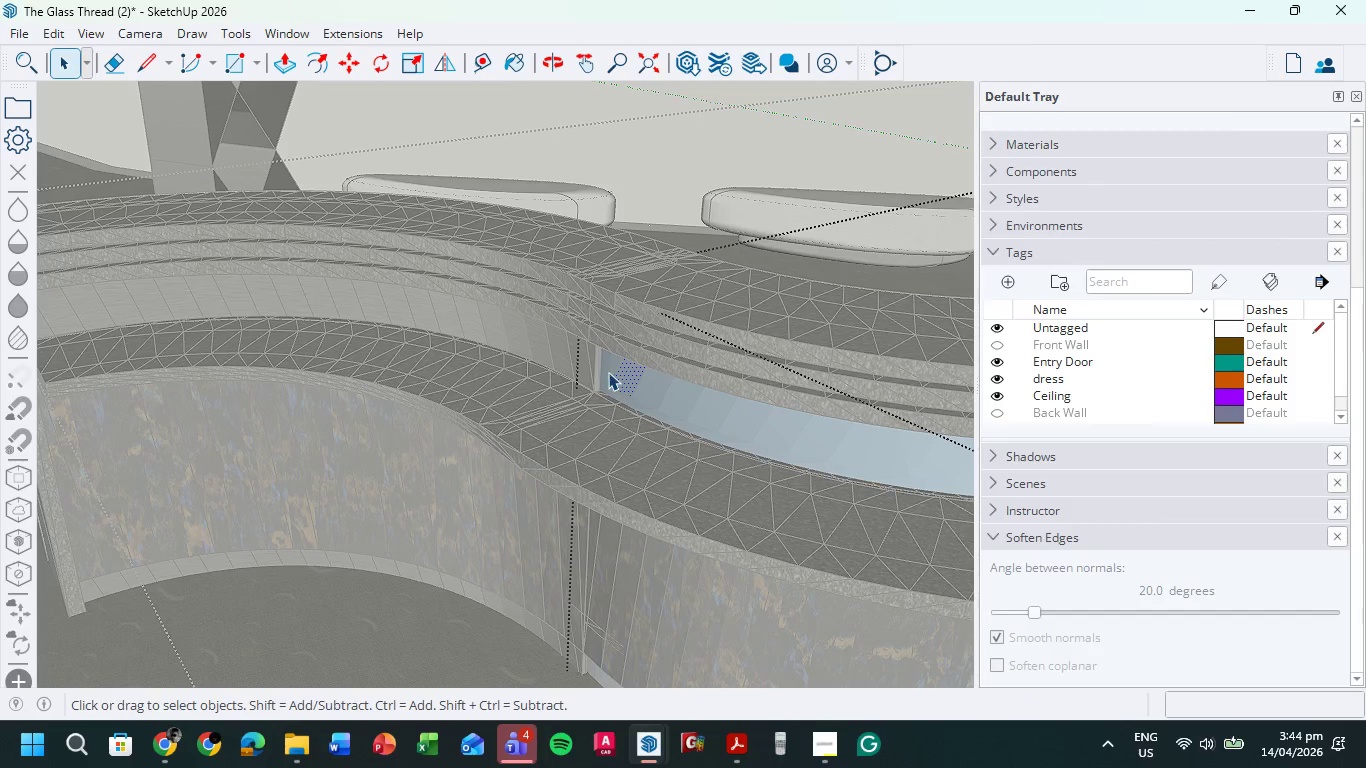 
triple_click([608, 372])
 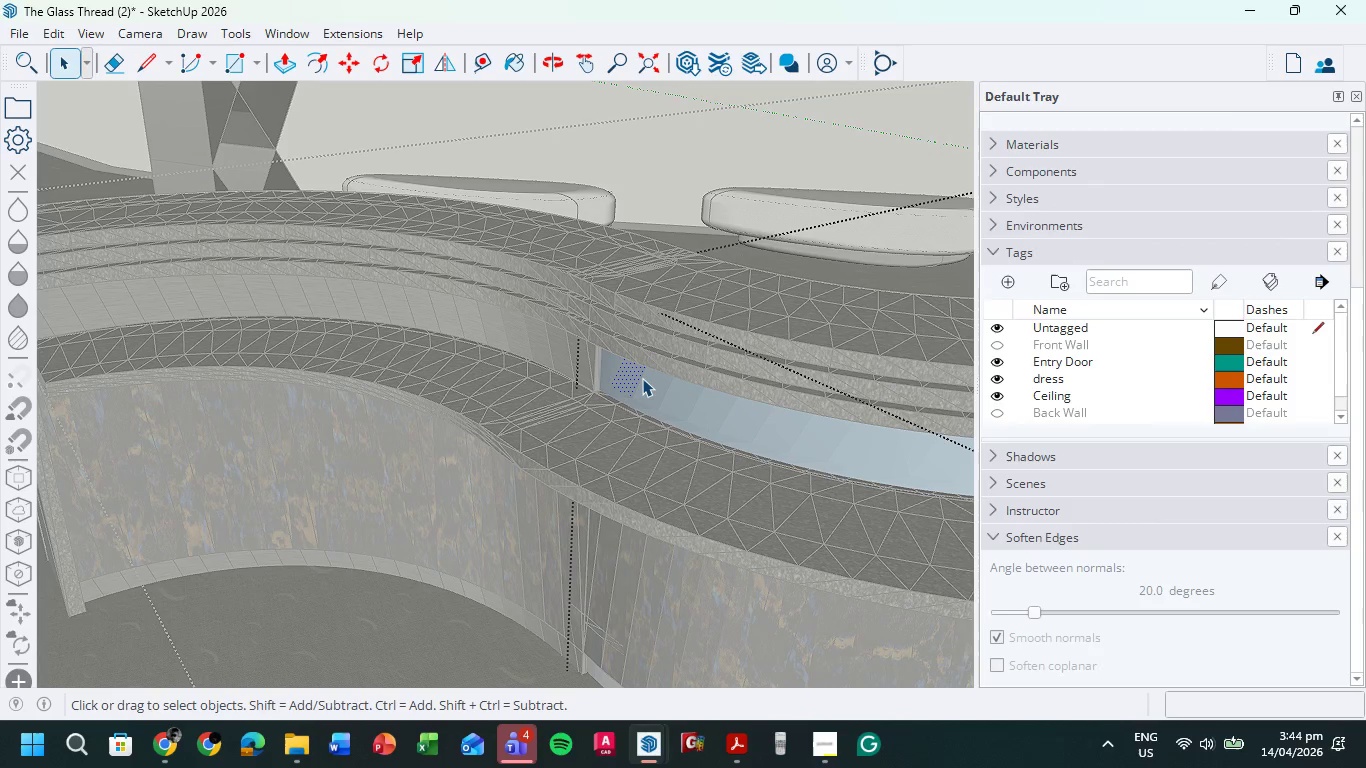 
right_click([634, 378])
 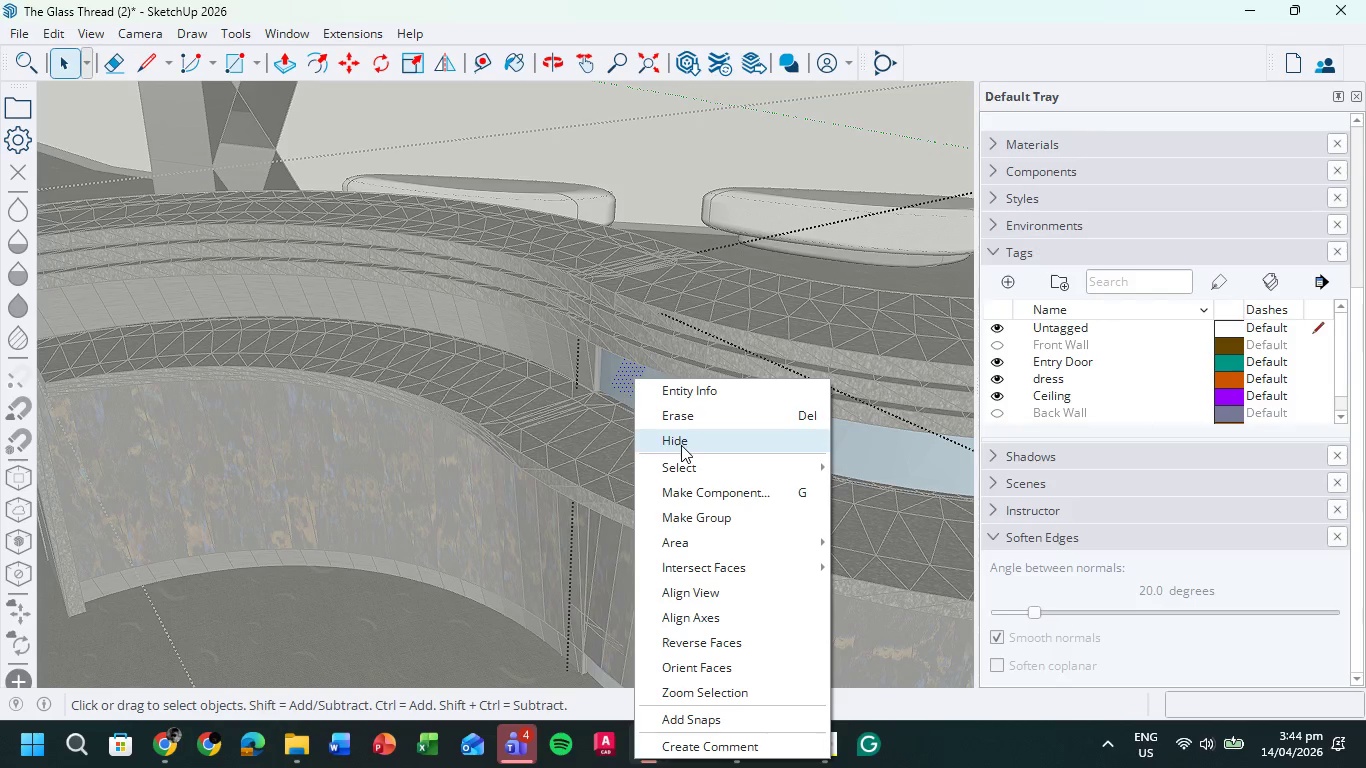 
left_click([681, 445])
 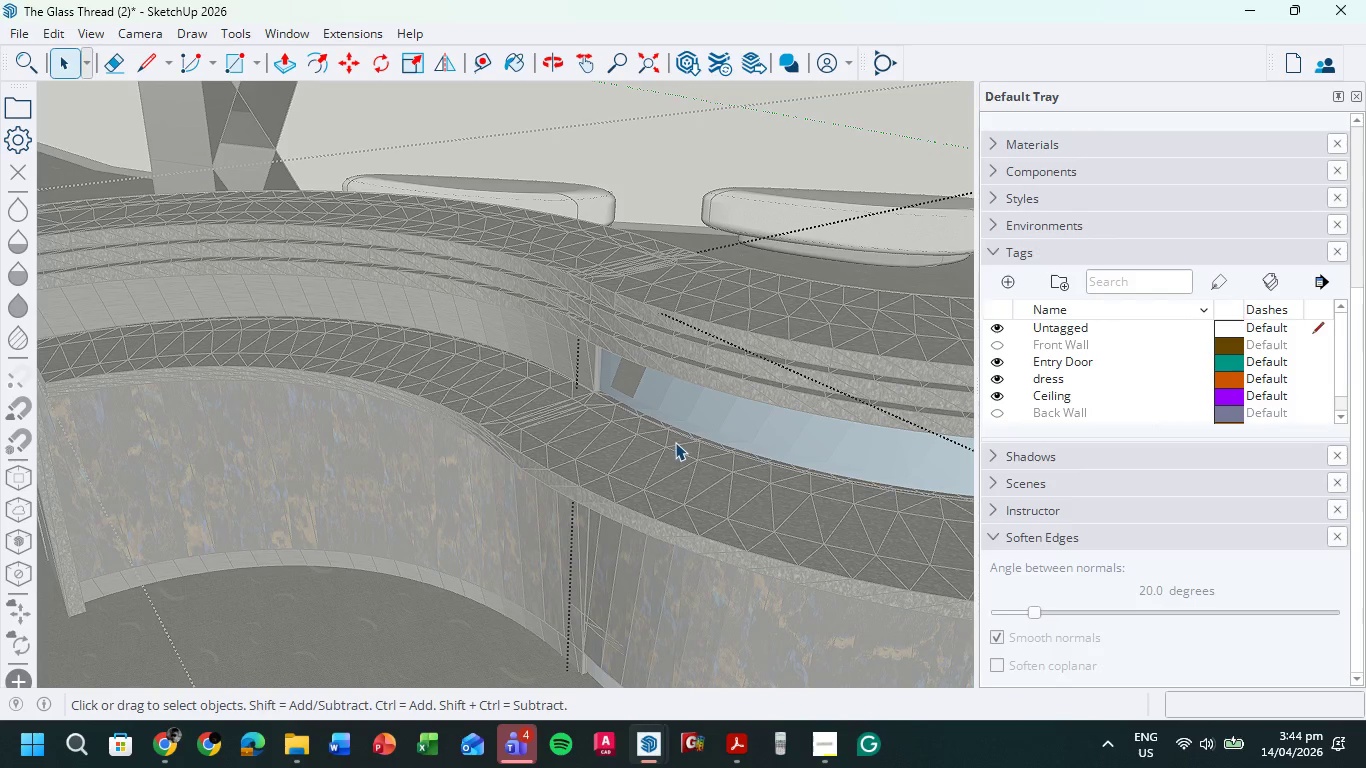 
key(Control+Z)
 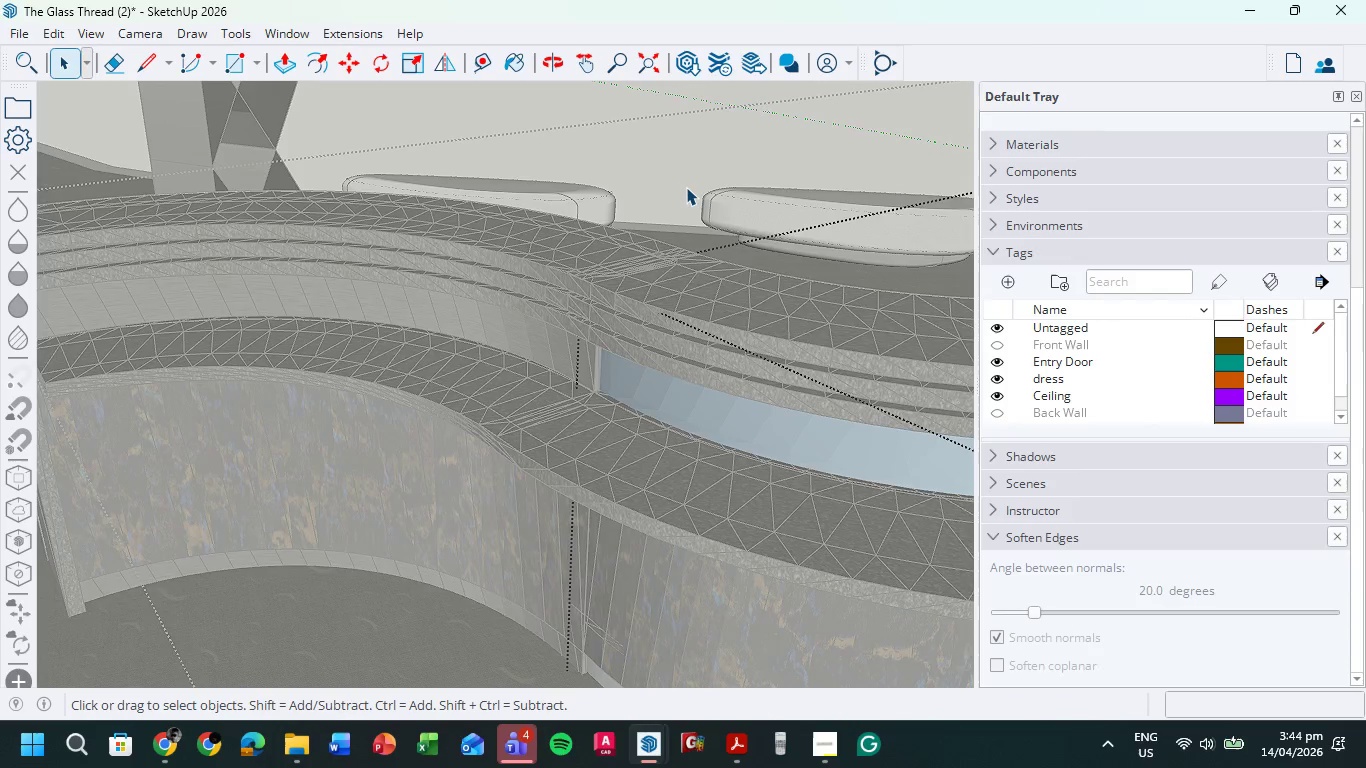 
double_click([686, 187])
 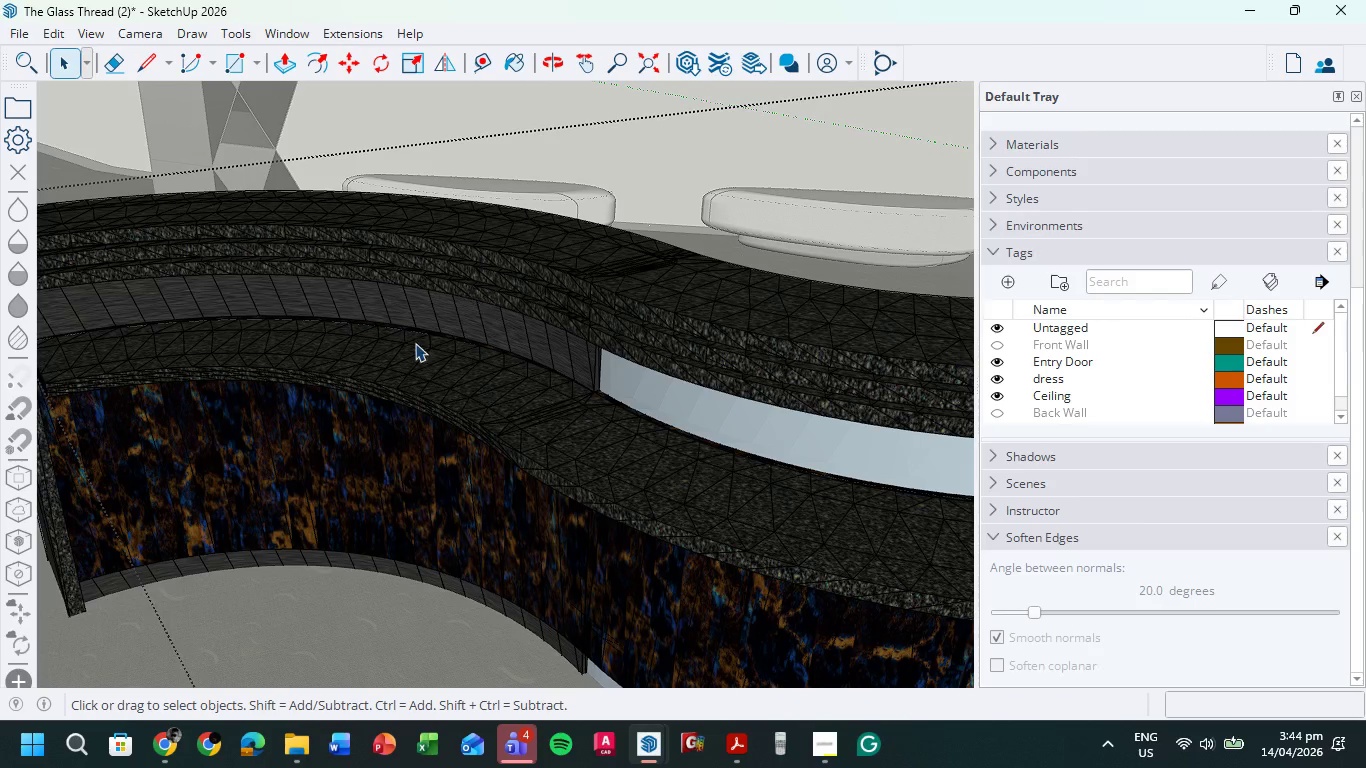 
scroll: coordinate [363, 386], scroll_direction: down, amount: 12.0
 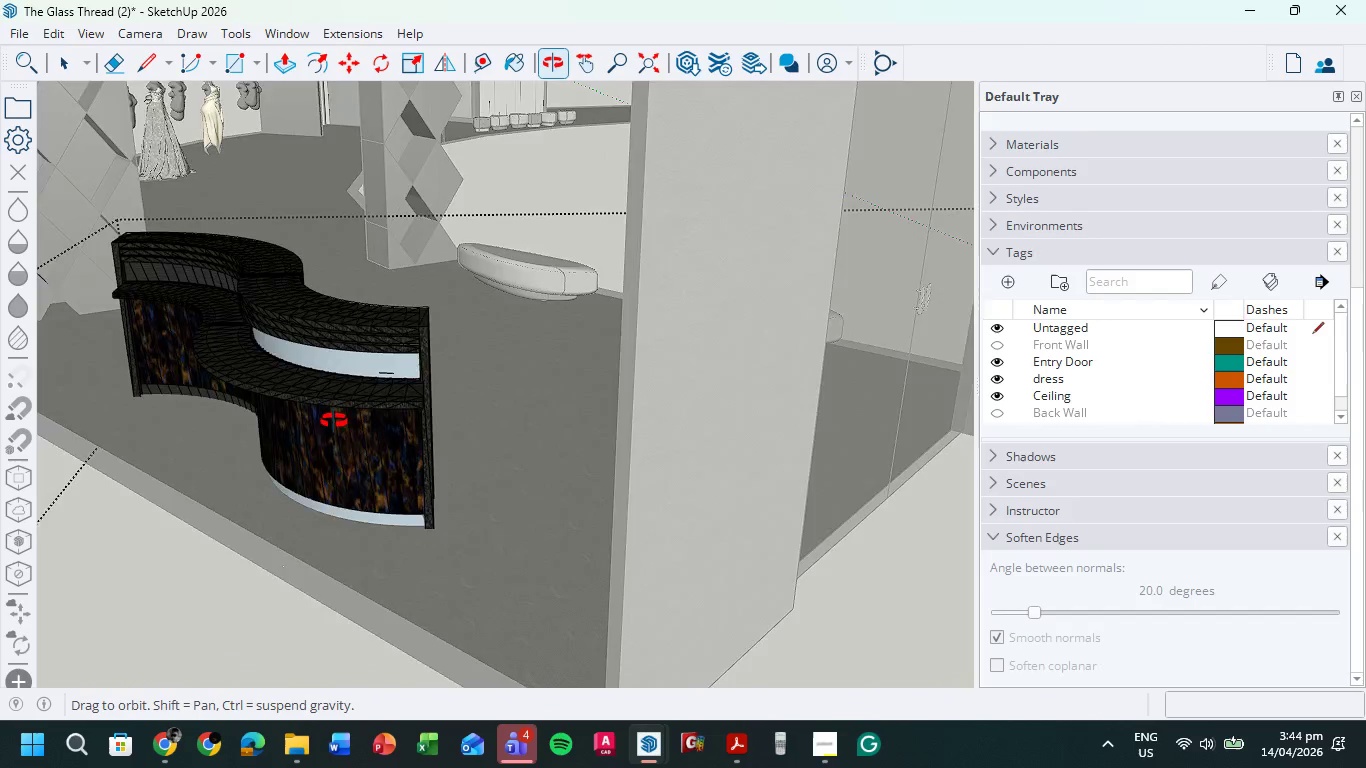 
scroll: coordinate [382, 341], scroll_direction: up, amount: 3.0
 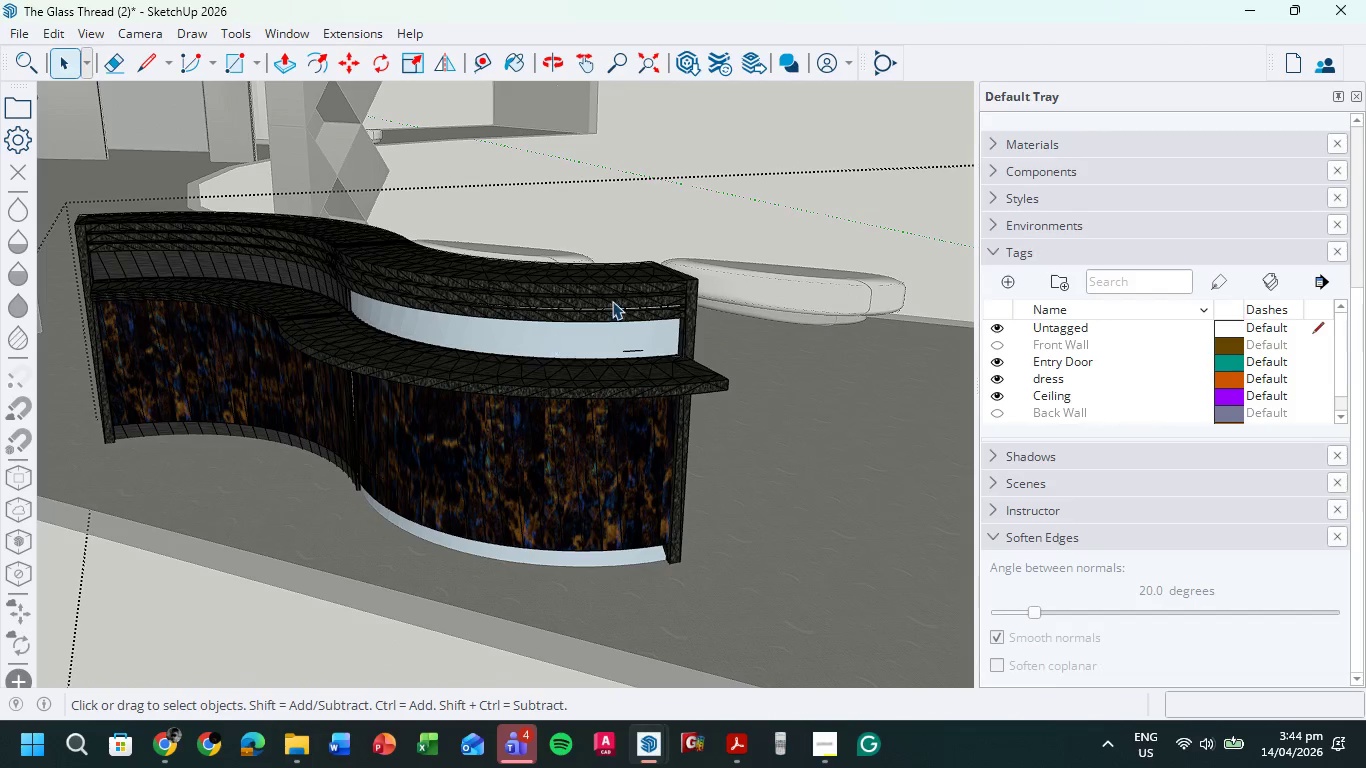 
key(B)
 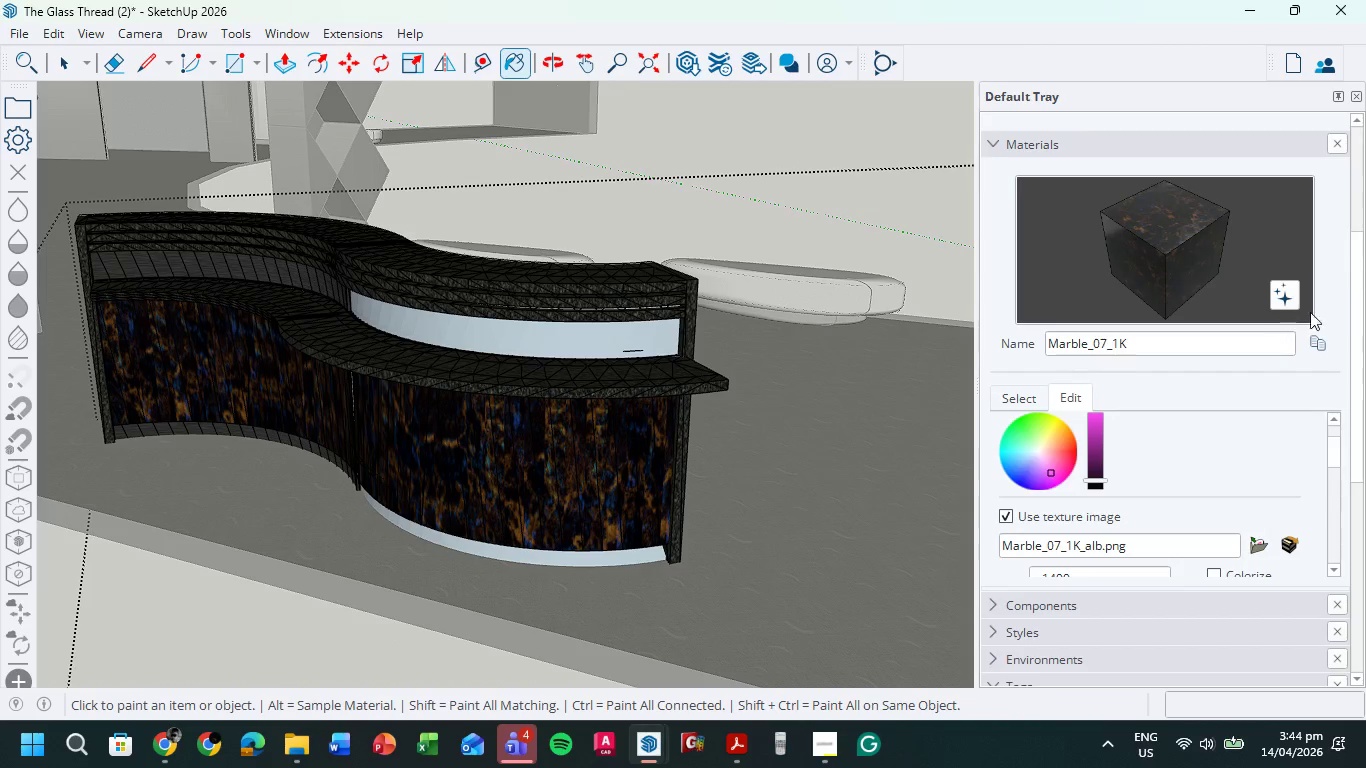 
scroll: coordinate [1301, 436], scroll_direction: up, amount: 4.0
 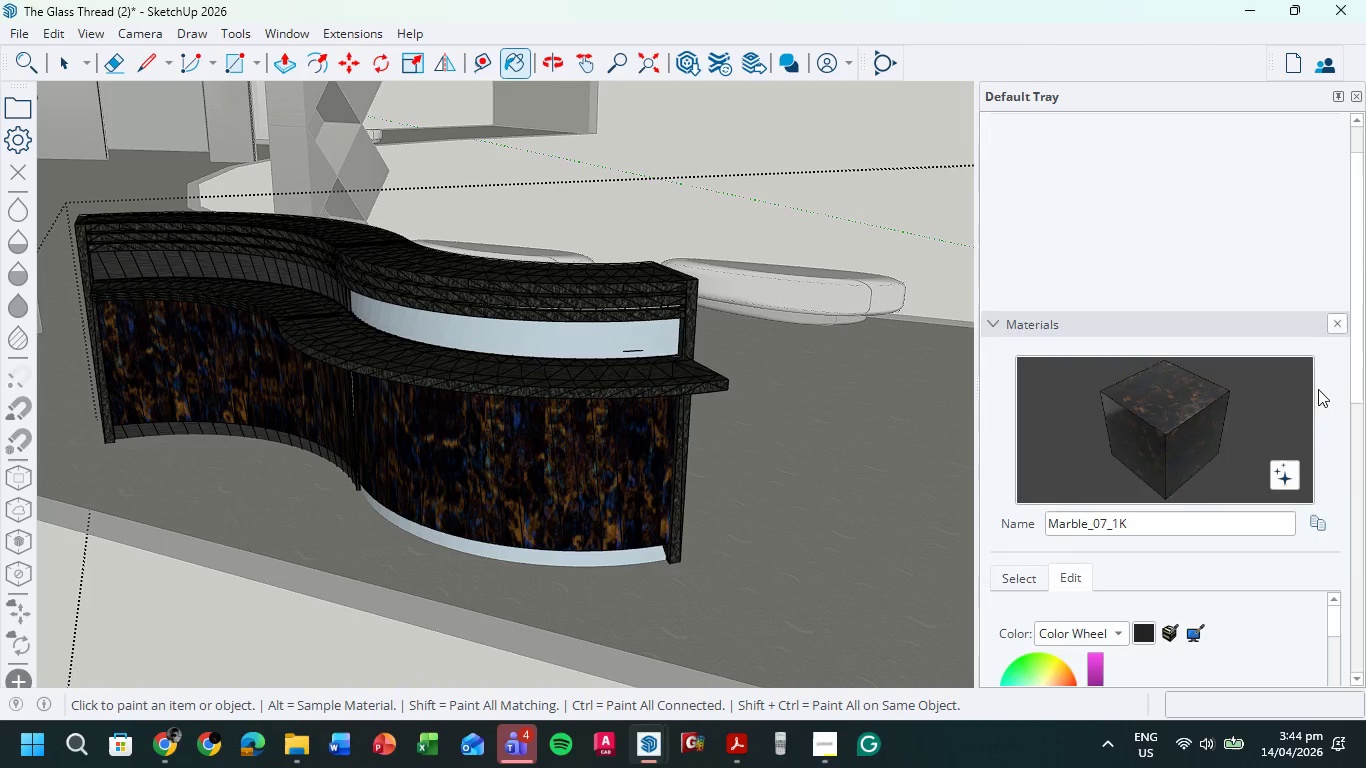 
scroll: coordinate [1310, 458], scroll_direction: down, amount: 3.0
 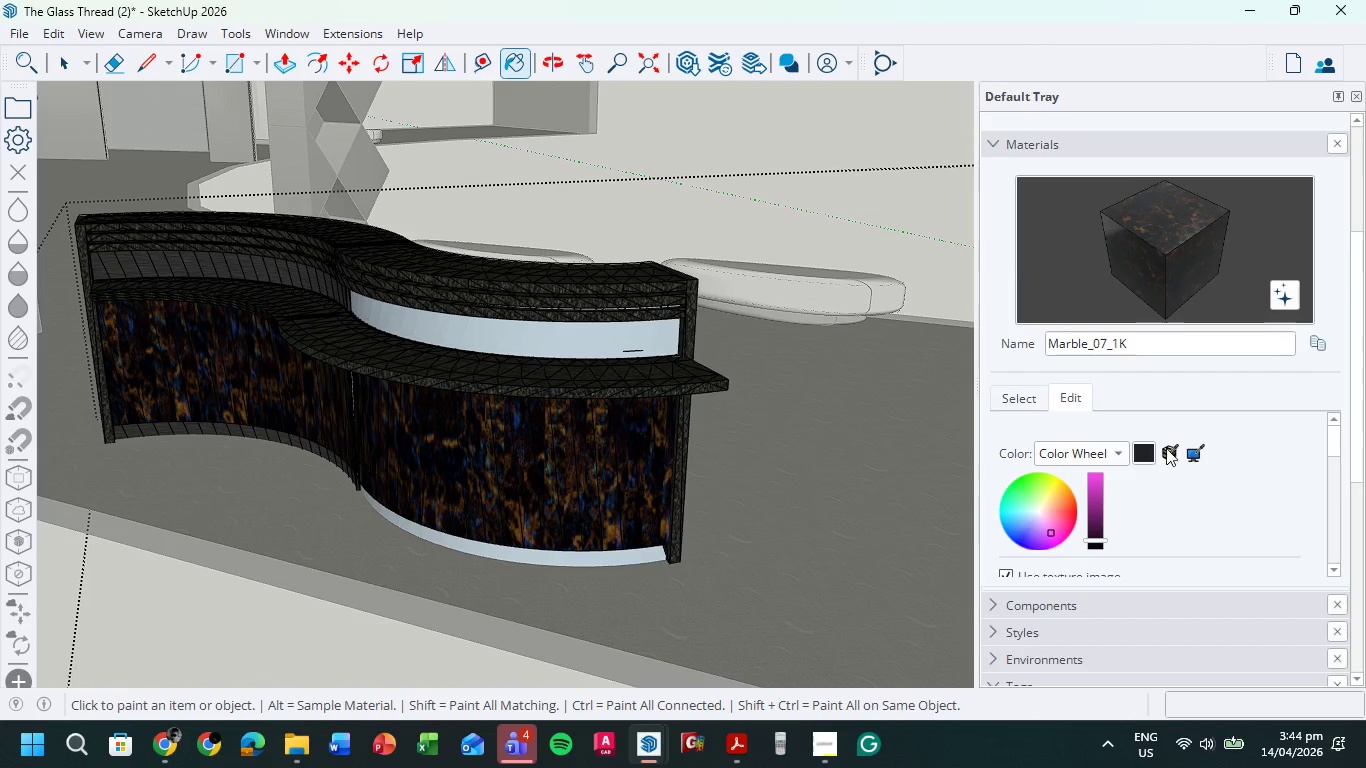 
left_click([1166, 448])
 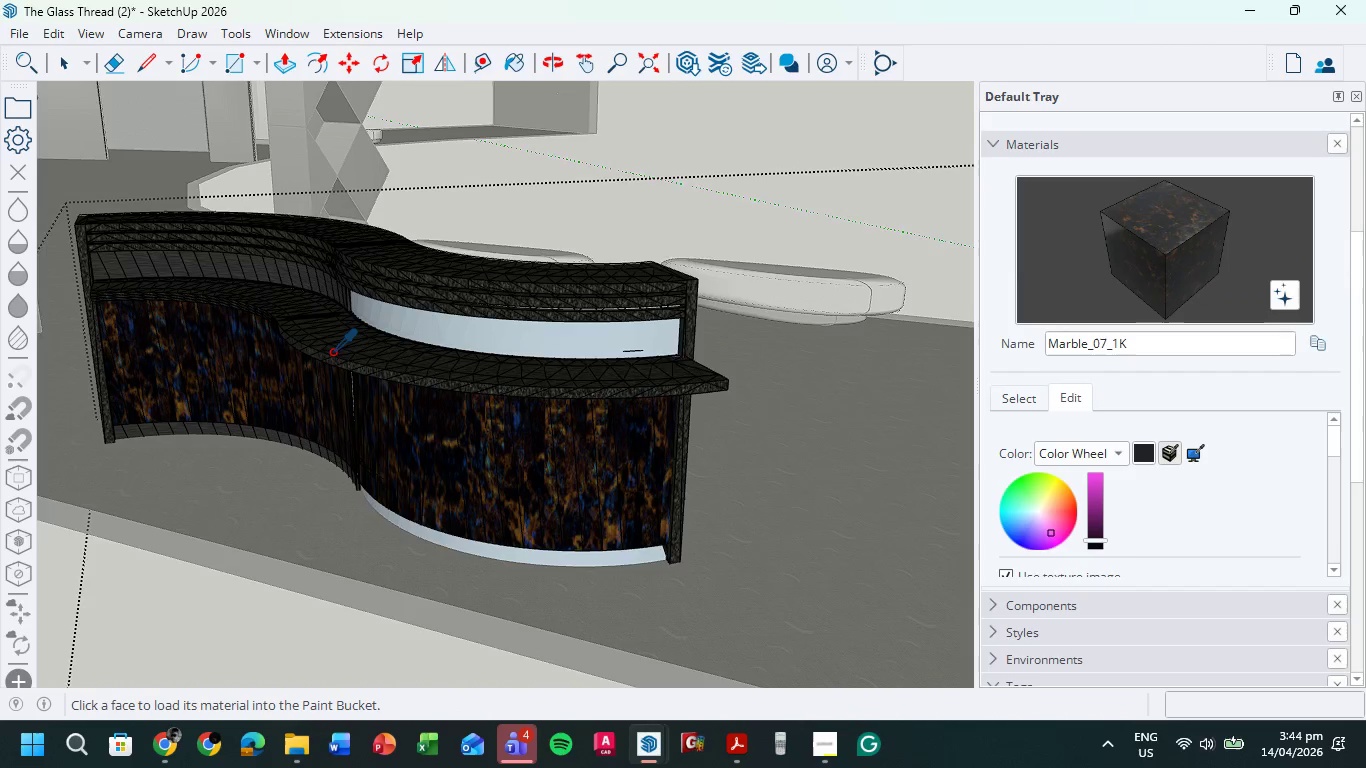 
left_click([302, 303])
 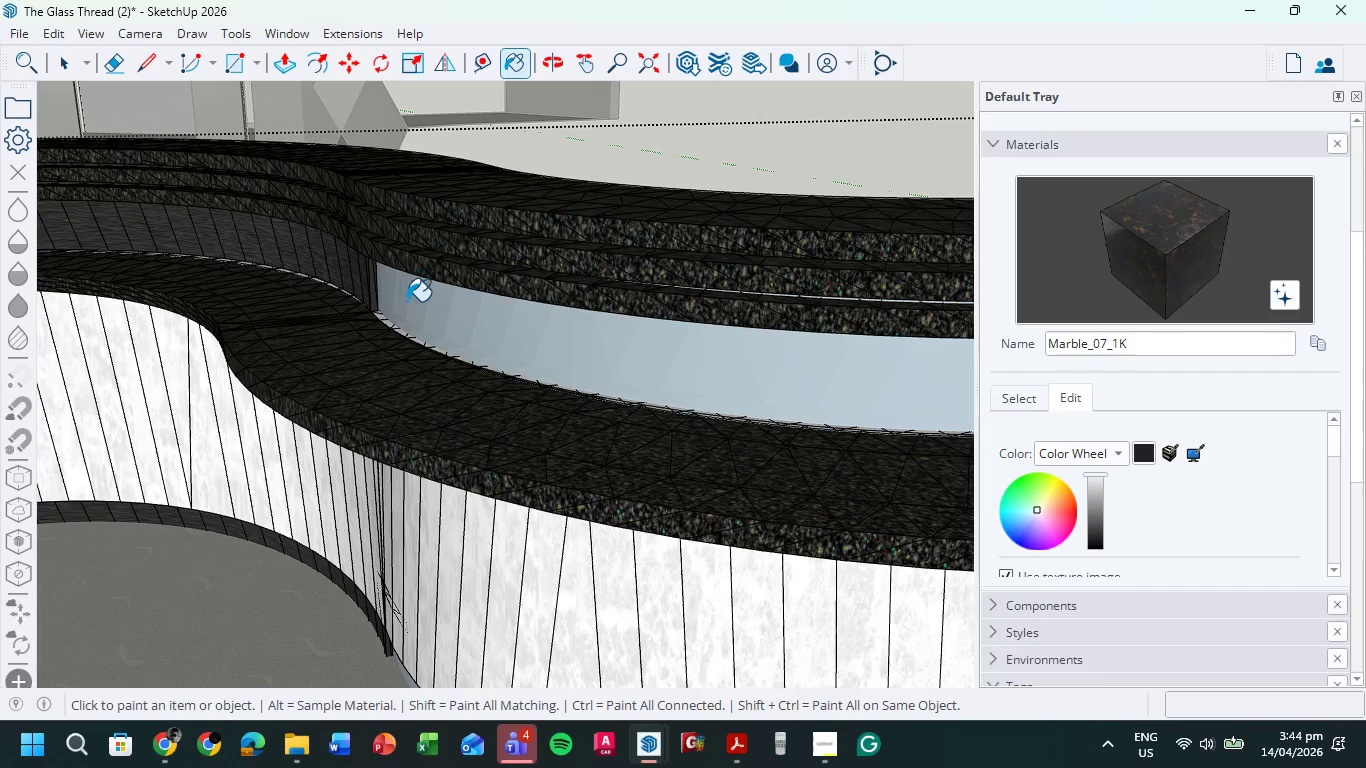 
scroll: coordinate [325, 286], scroll_direction: up, amount: 7.0
 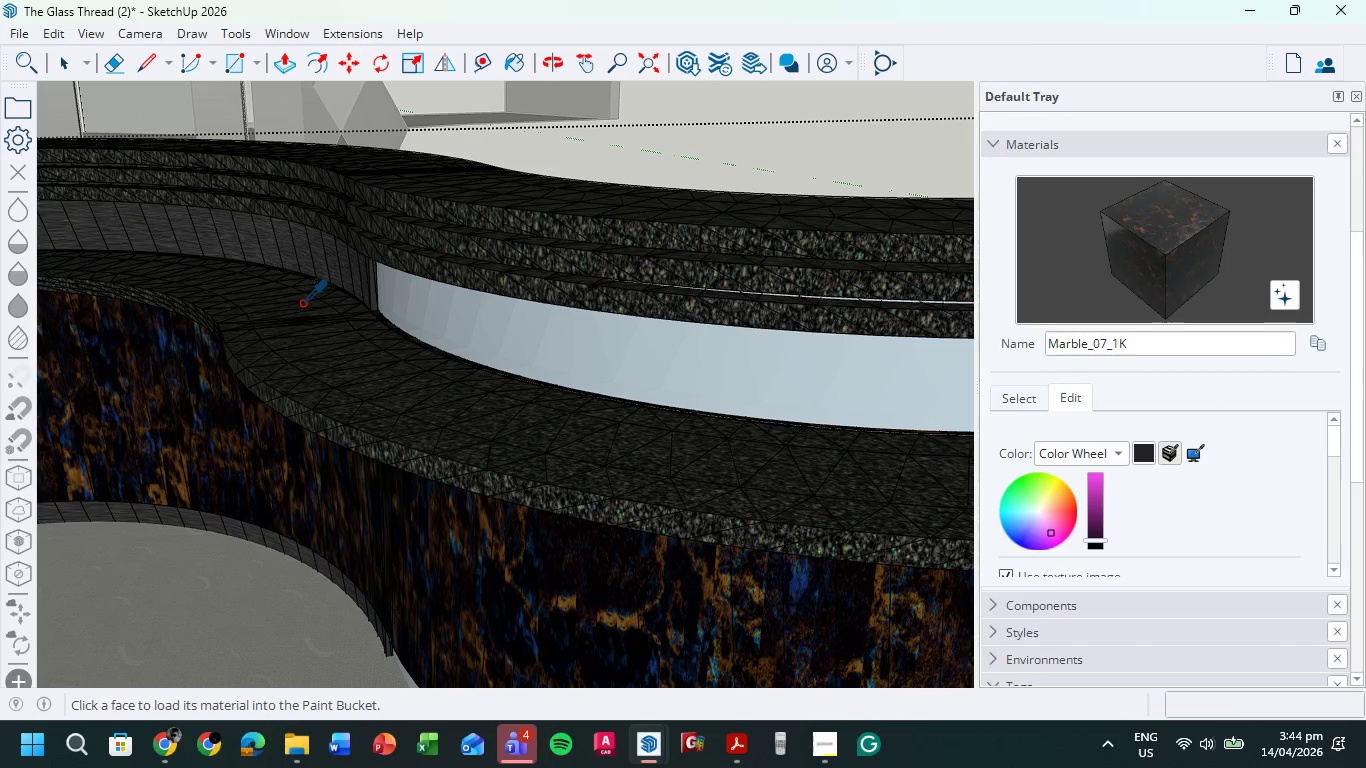 
left_click([407, 301])
 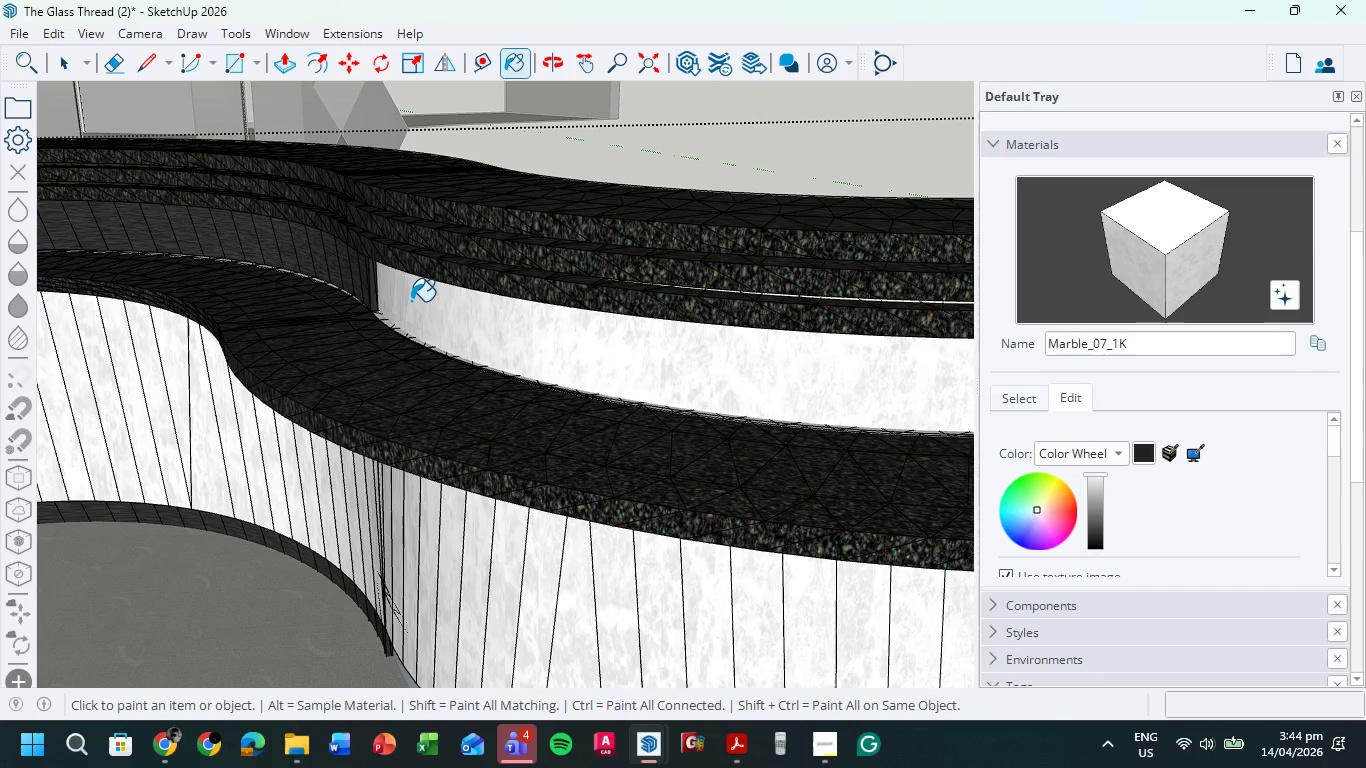 
key(Control+Z)
 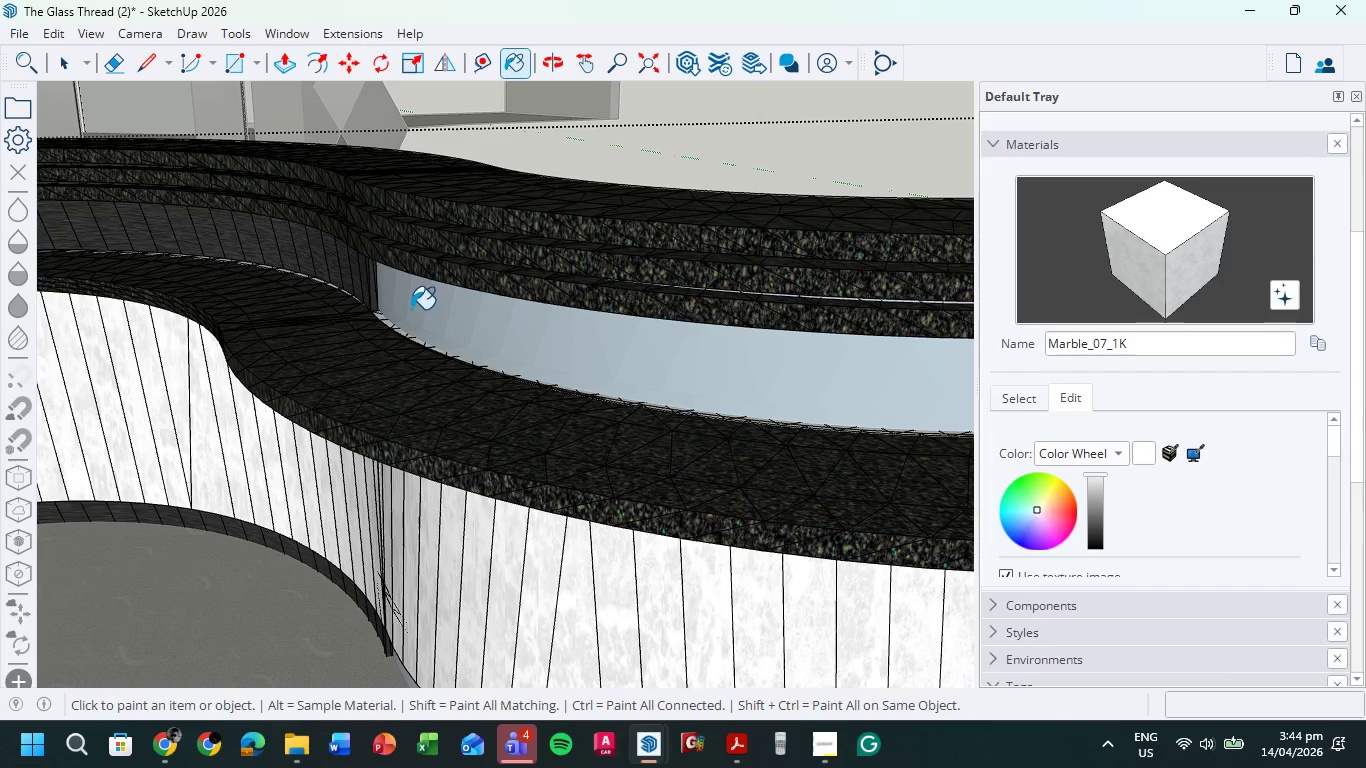 
key(Control+Z)
 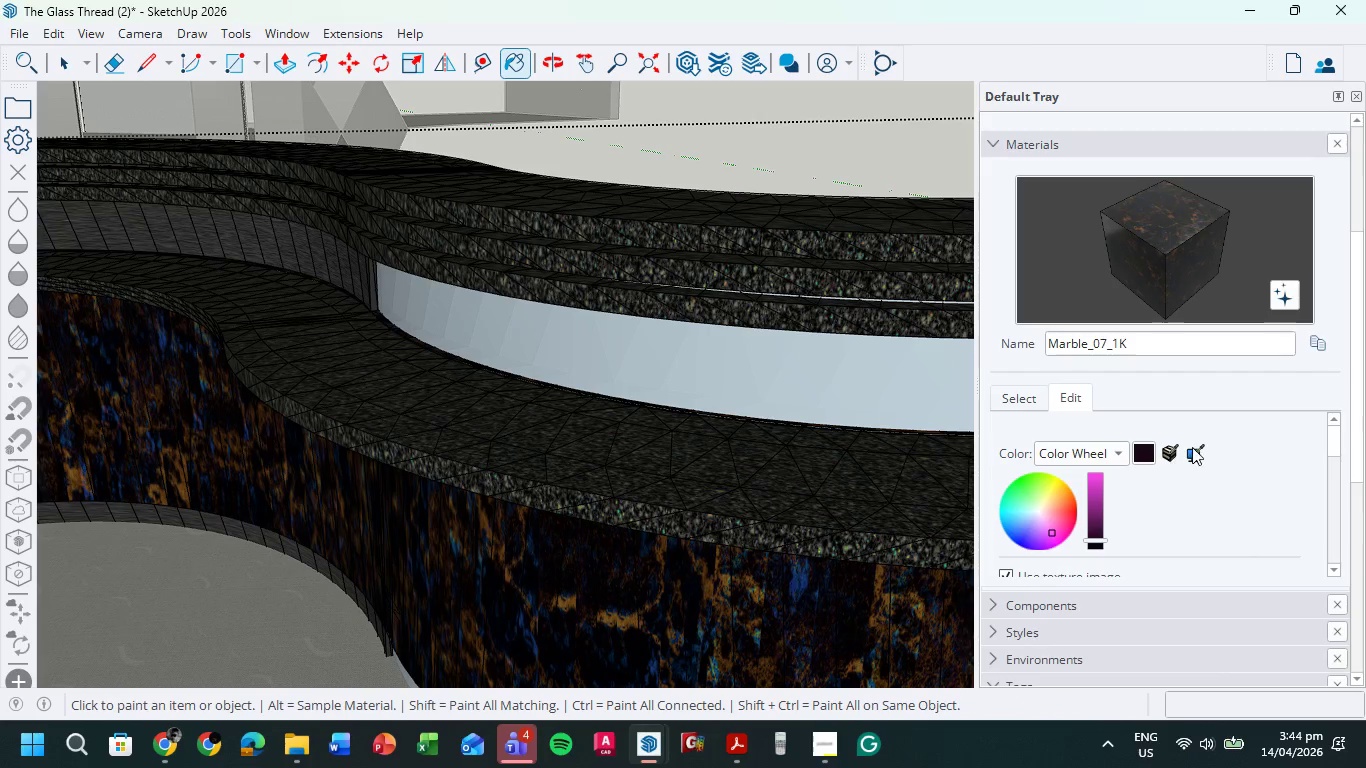 
scroll: coordinate [1285, 428], scroll_direction: down, amount: 3.0
 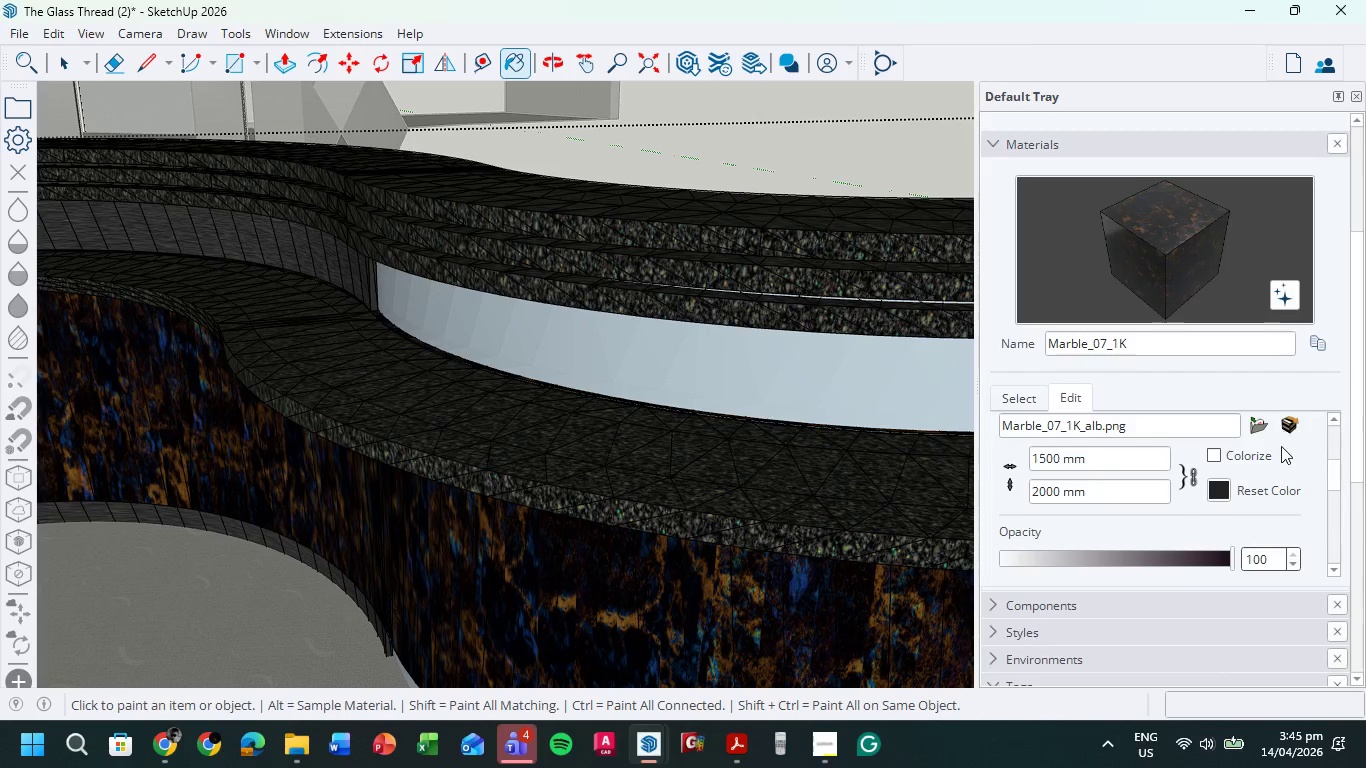 
scroll: coordinate [1280, 448], scroll_direction: up, amount: 7.0
 